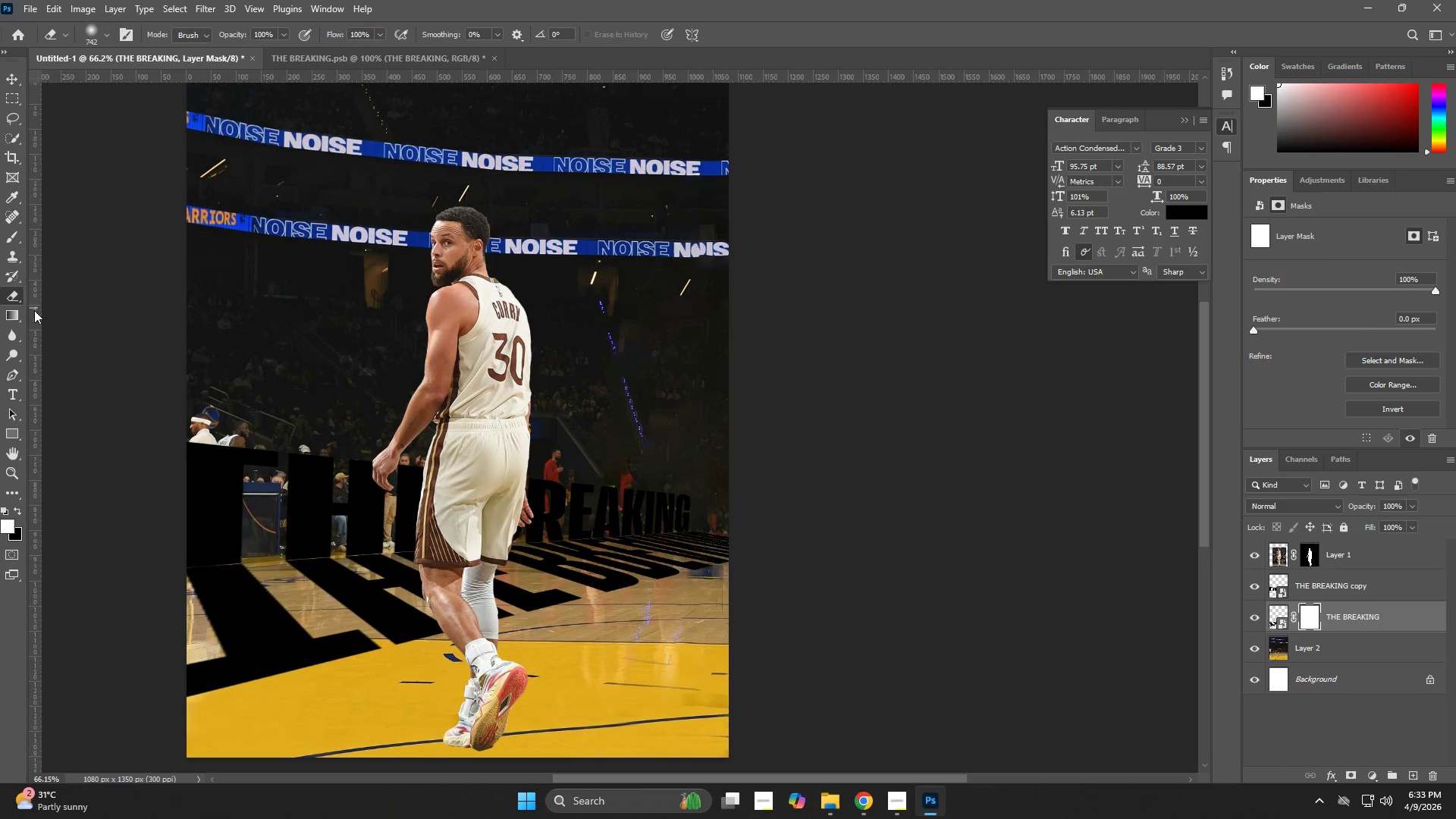 
left_click([14, 318])
 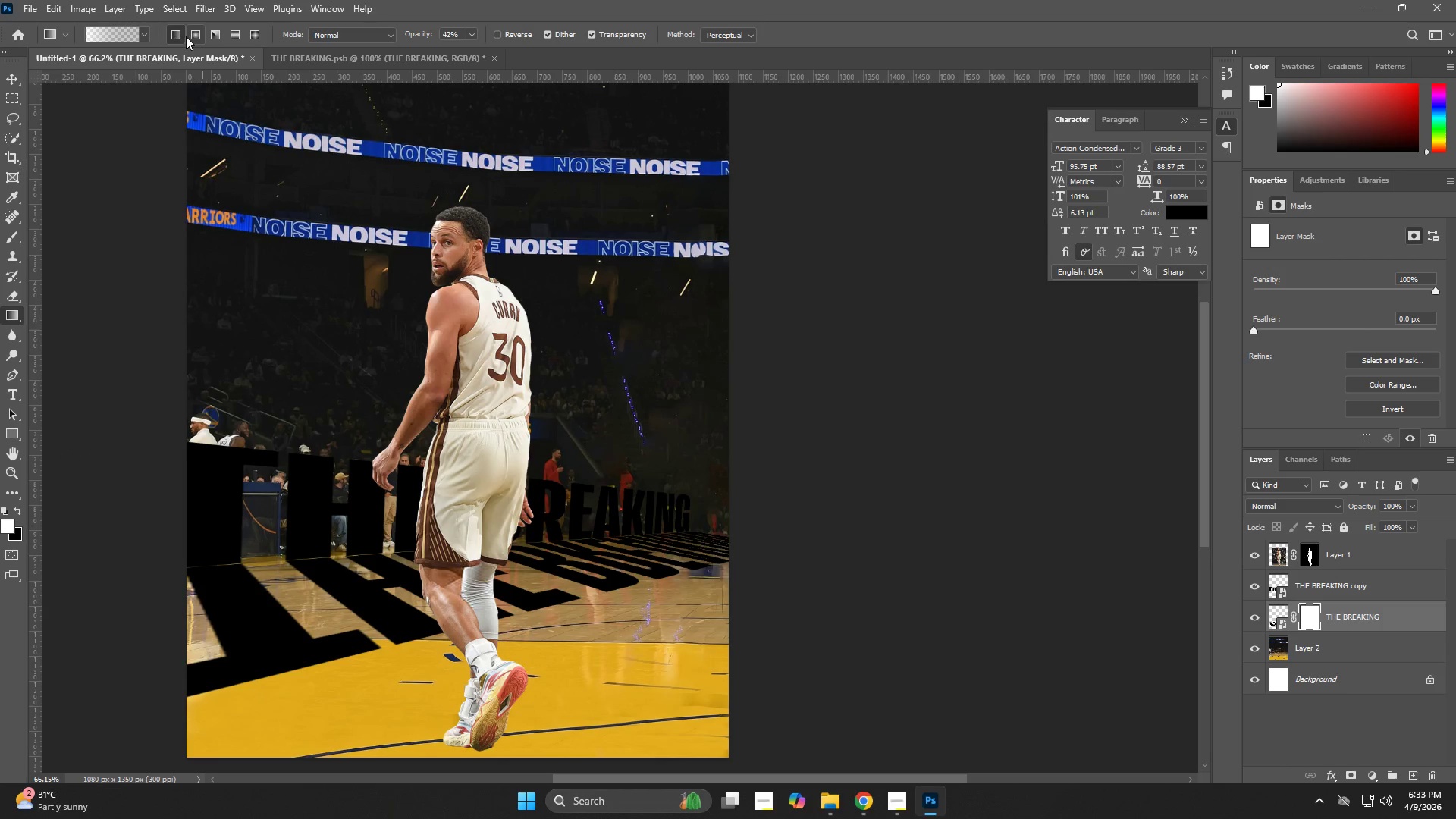 
left_click([124, 37])
 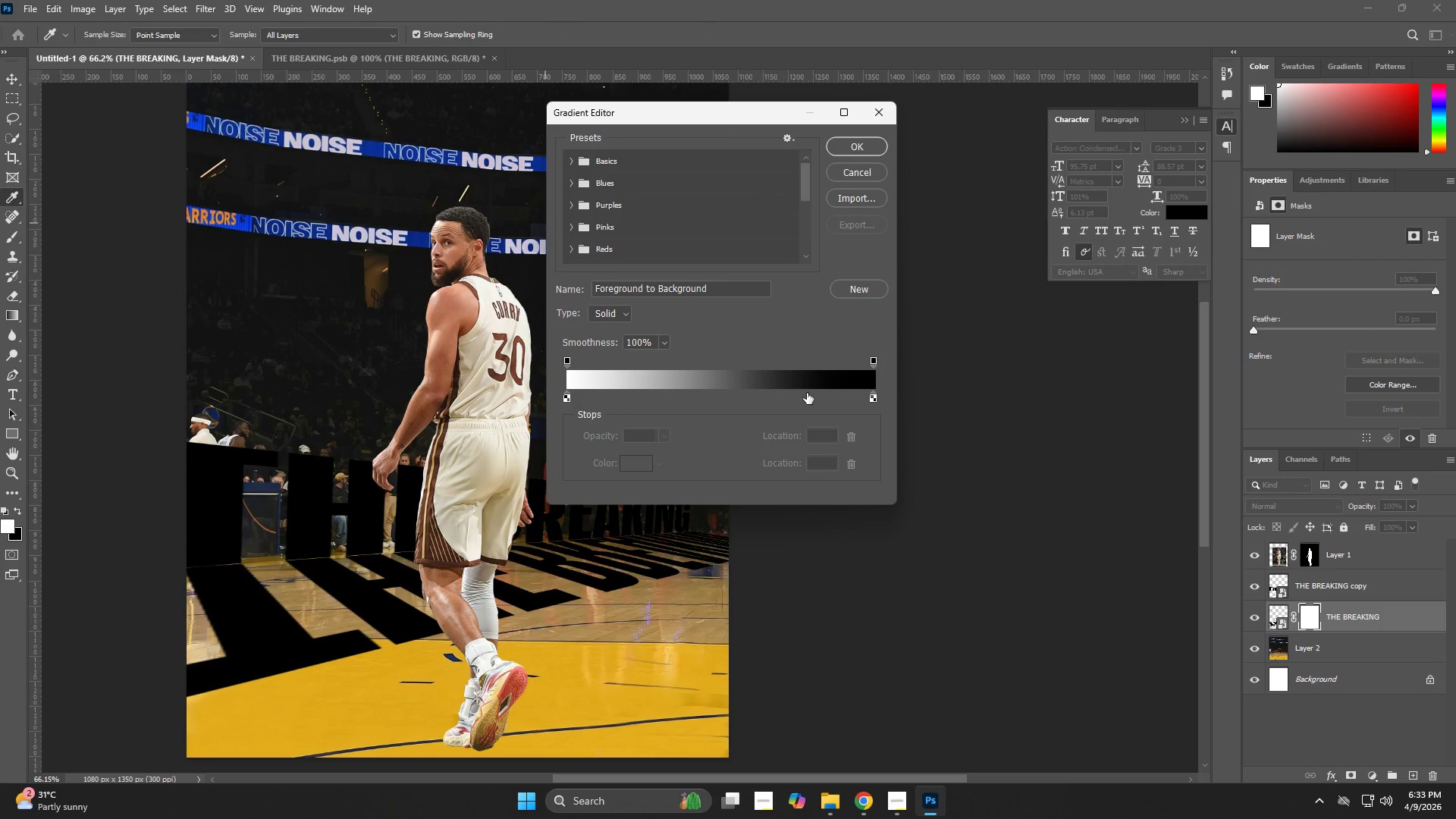 
left_click([843, 382])
 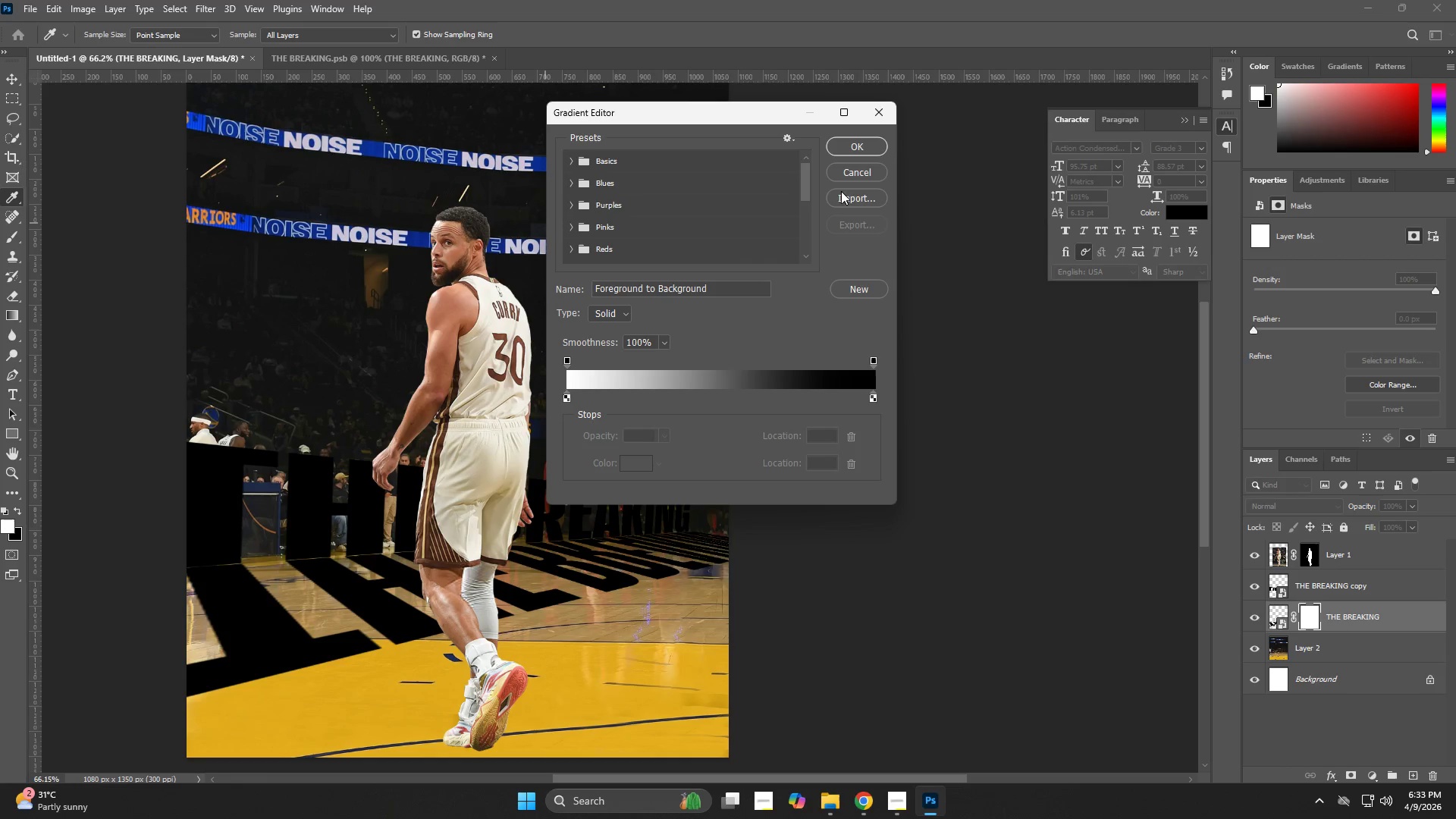 
left_click([850, 155])
 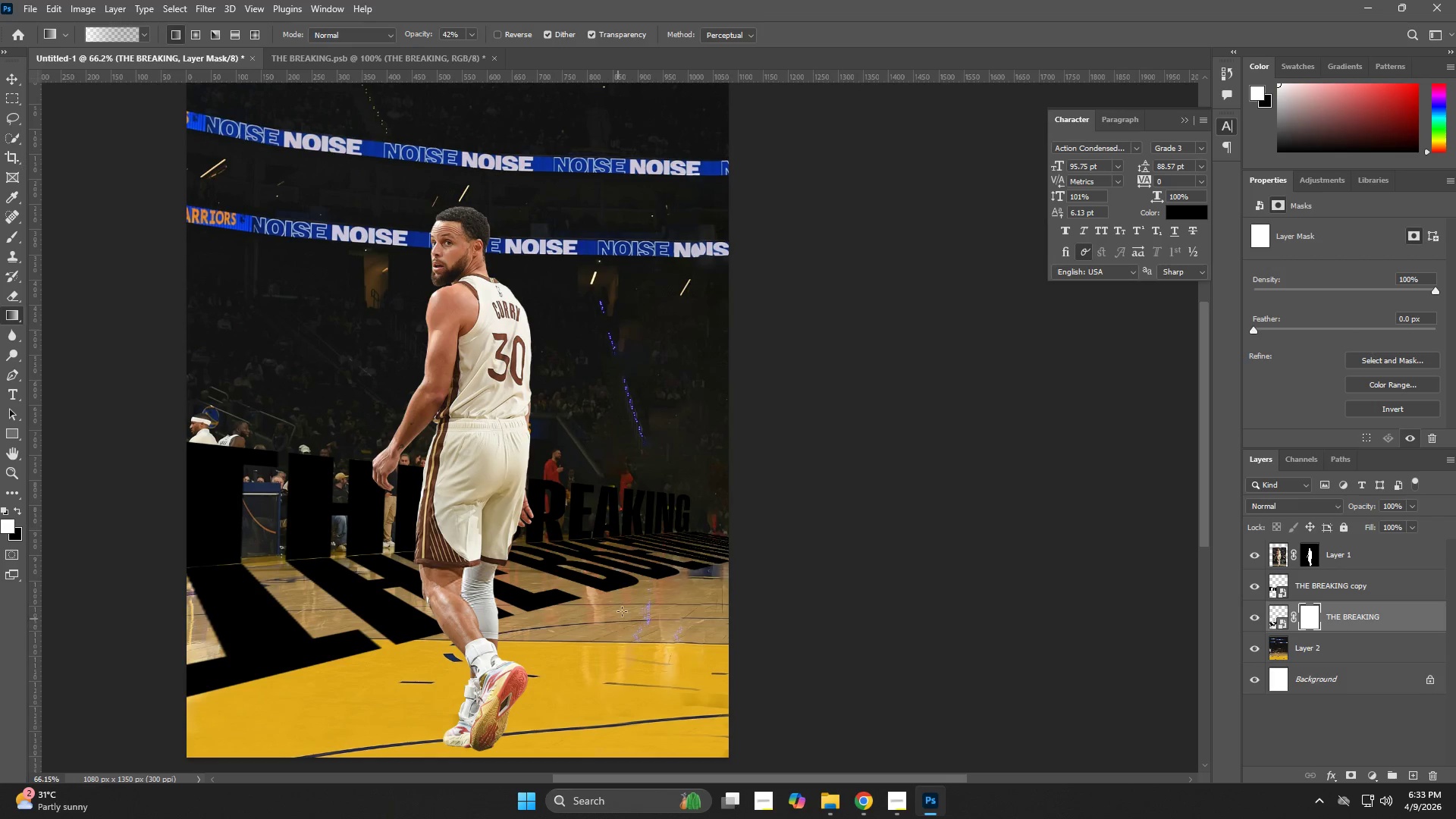 
hold_key(key=ShiftLeft, duration=0.34)
 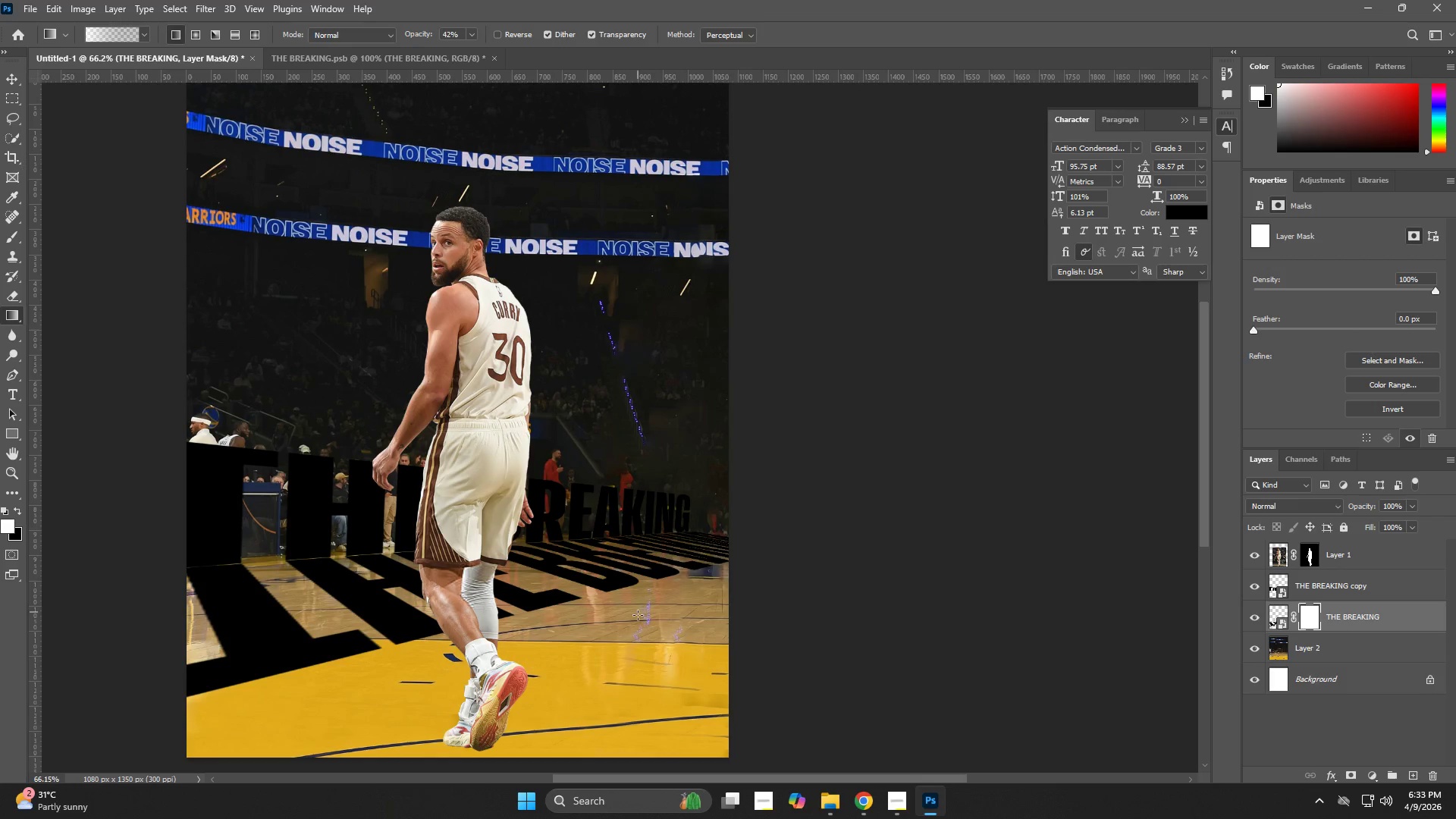 
hold_key(key=CapsLock, duration=1.5)
 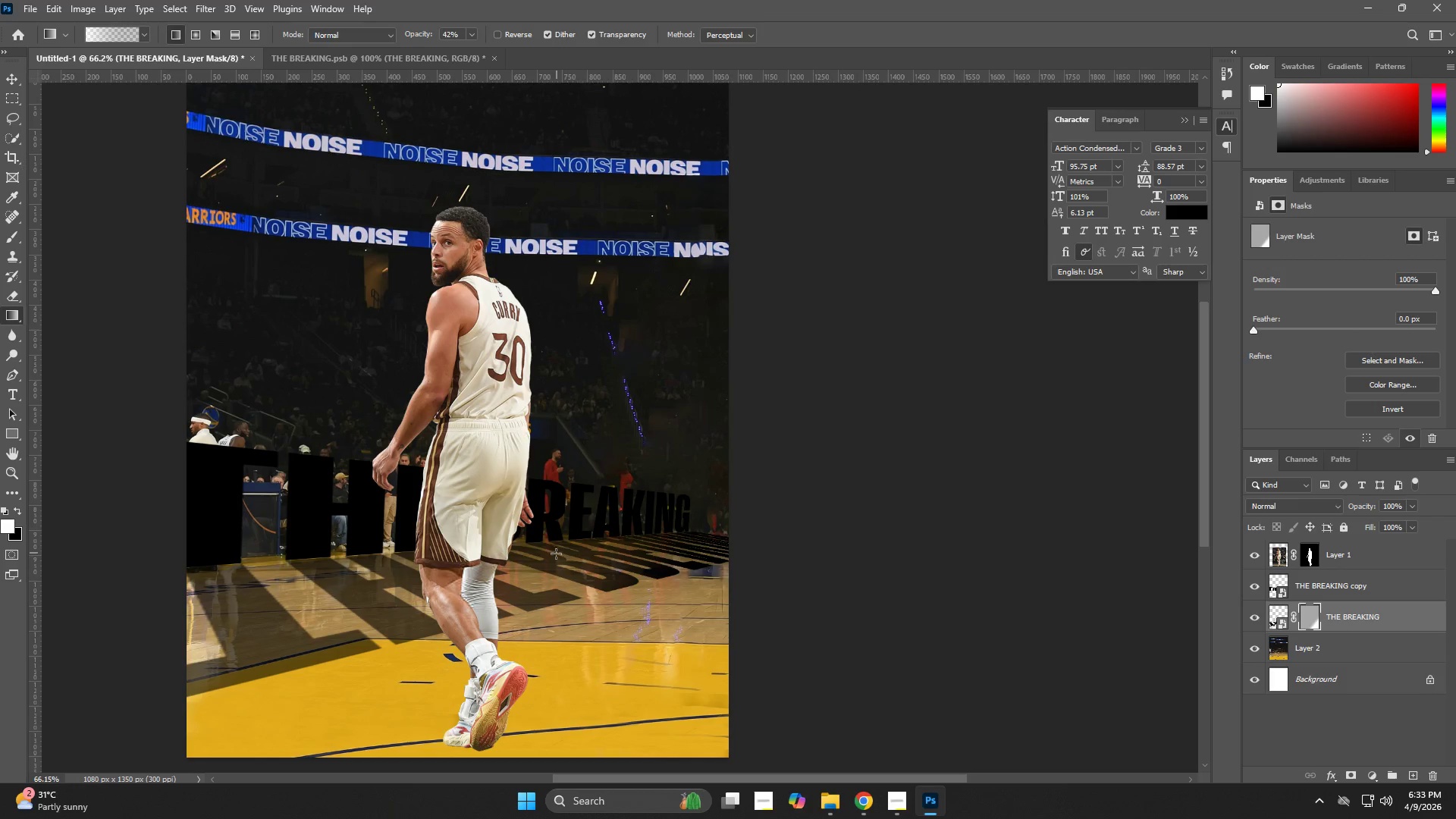 
left_click_drag(start_coordinate=[640, 620], to_coordinate=[557, 553])
 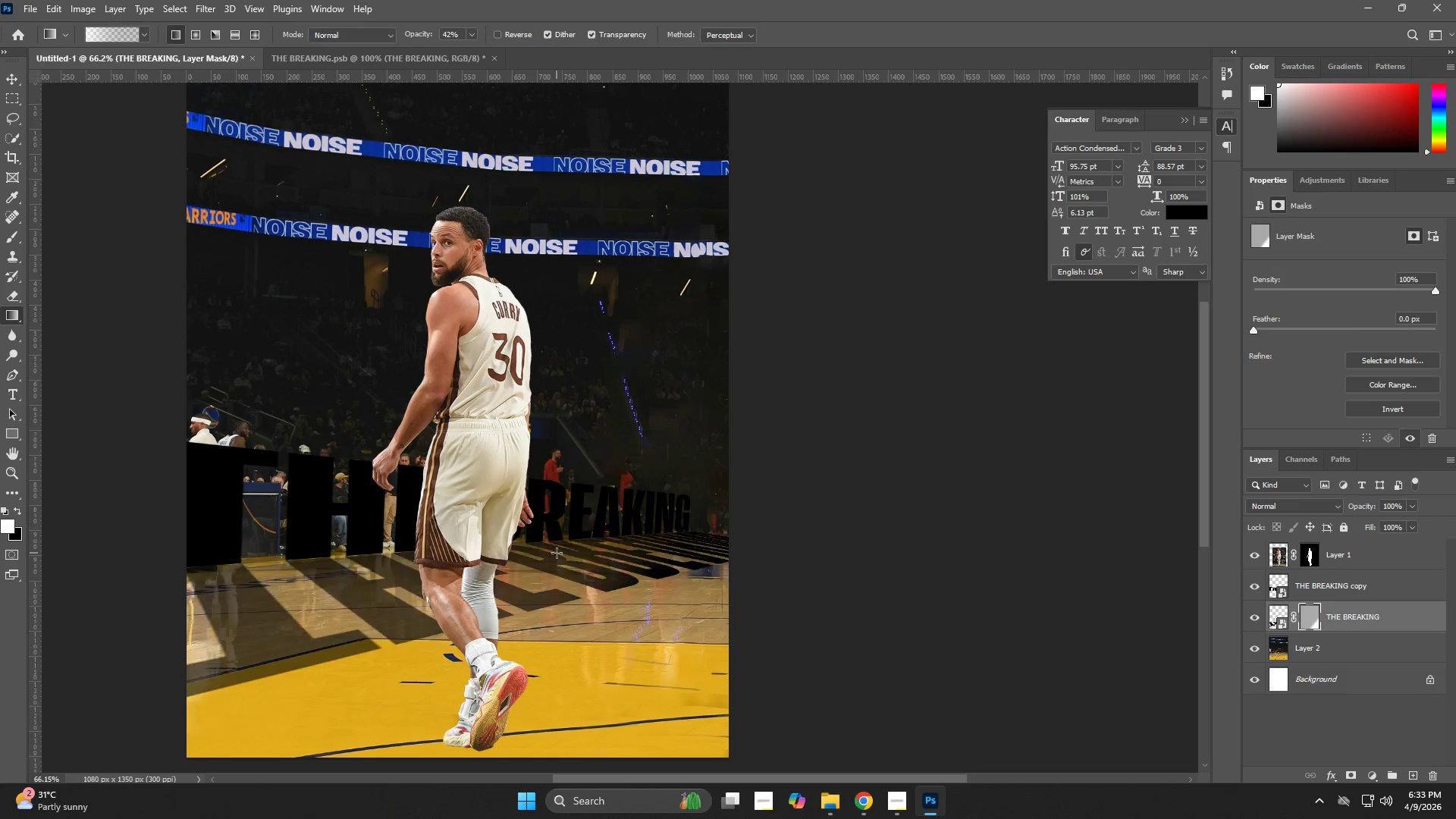 
key(CapsLock)
 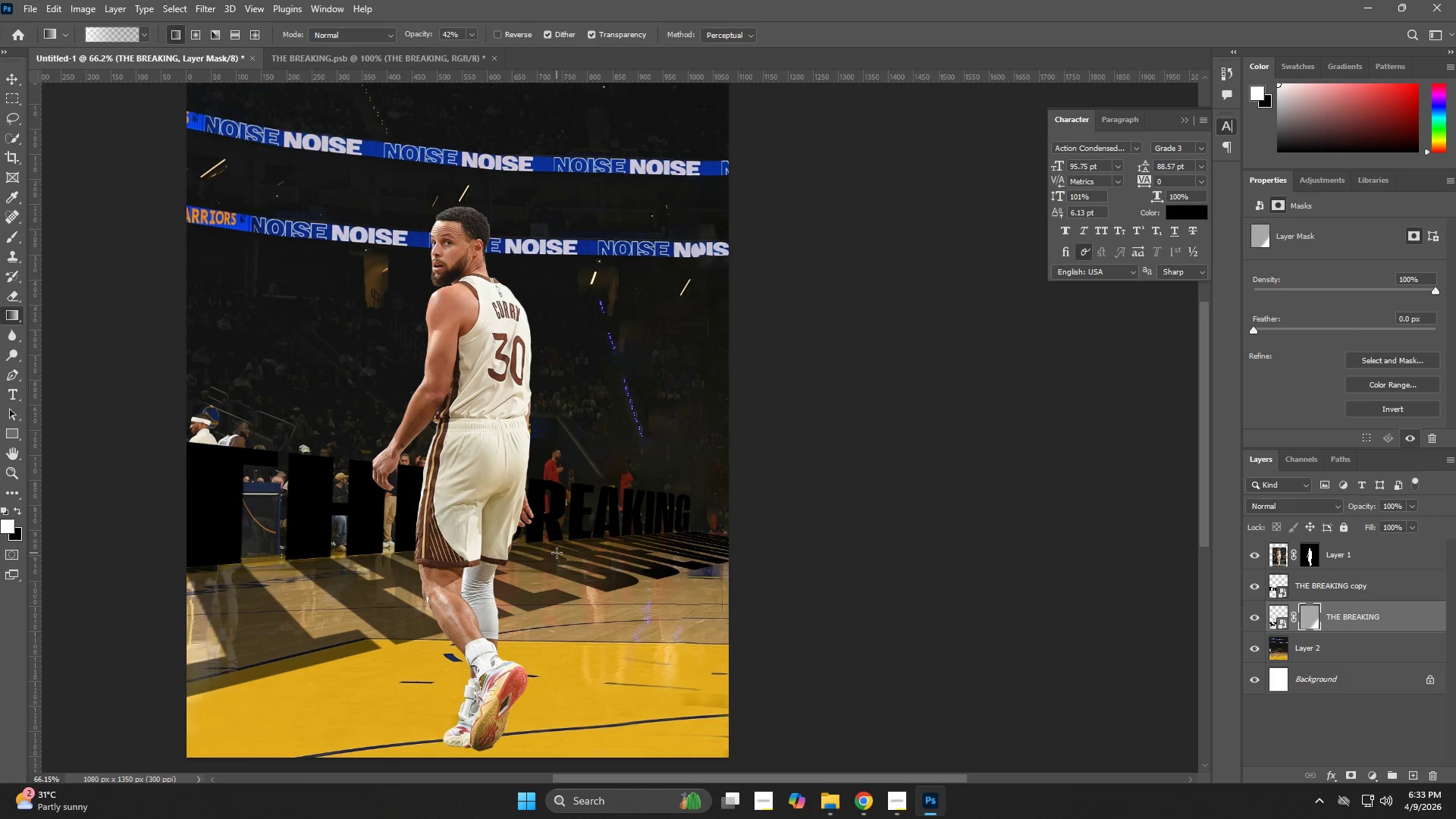 
key(CapsLock)
 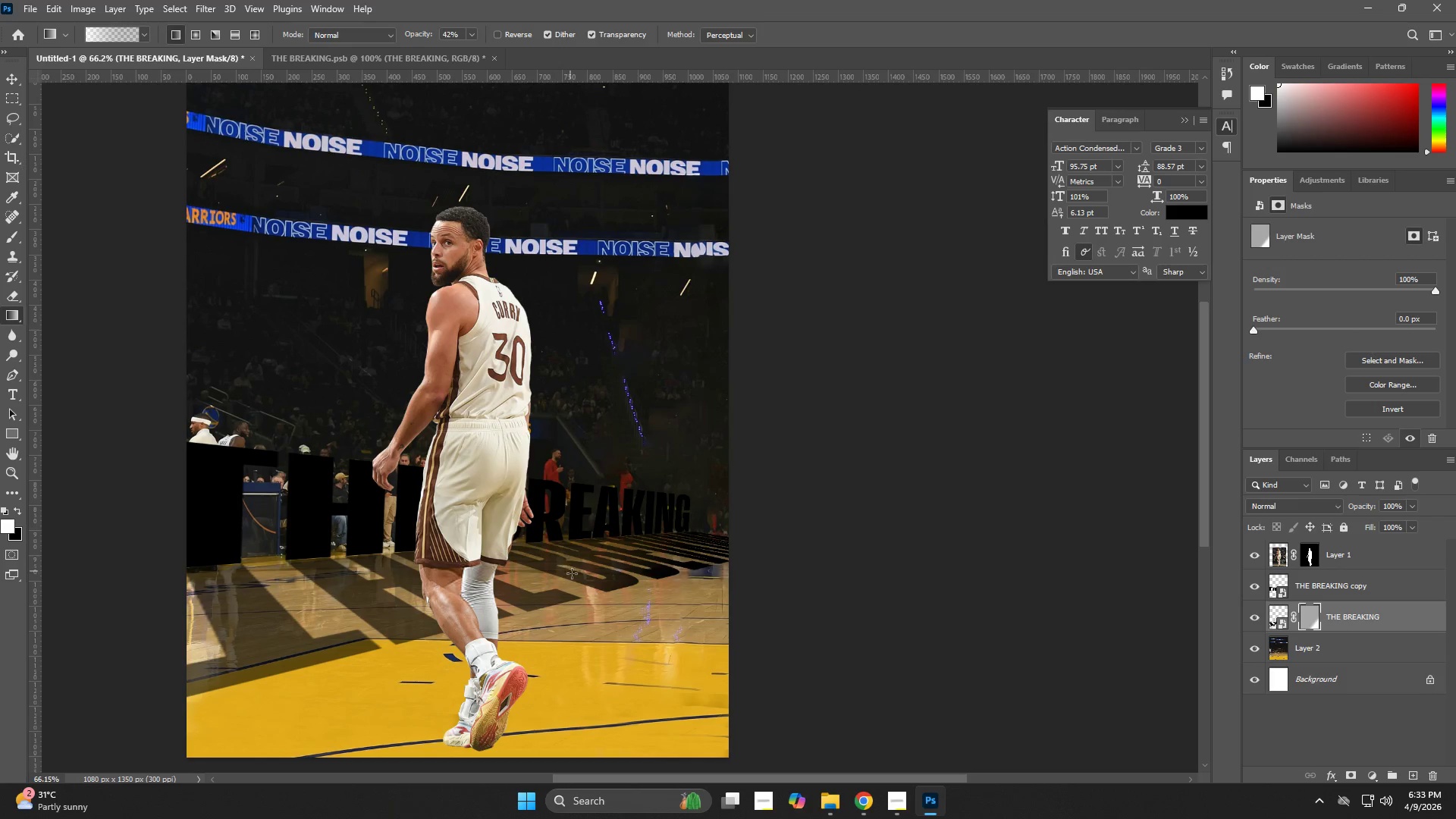 
key(Control+Z)
 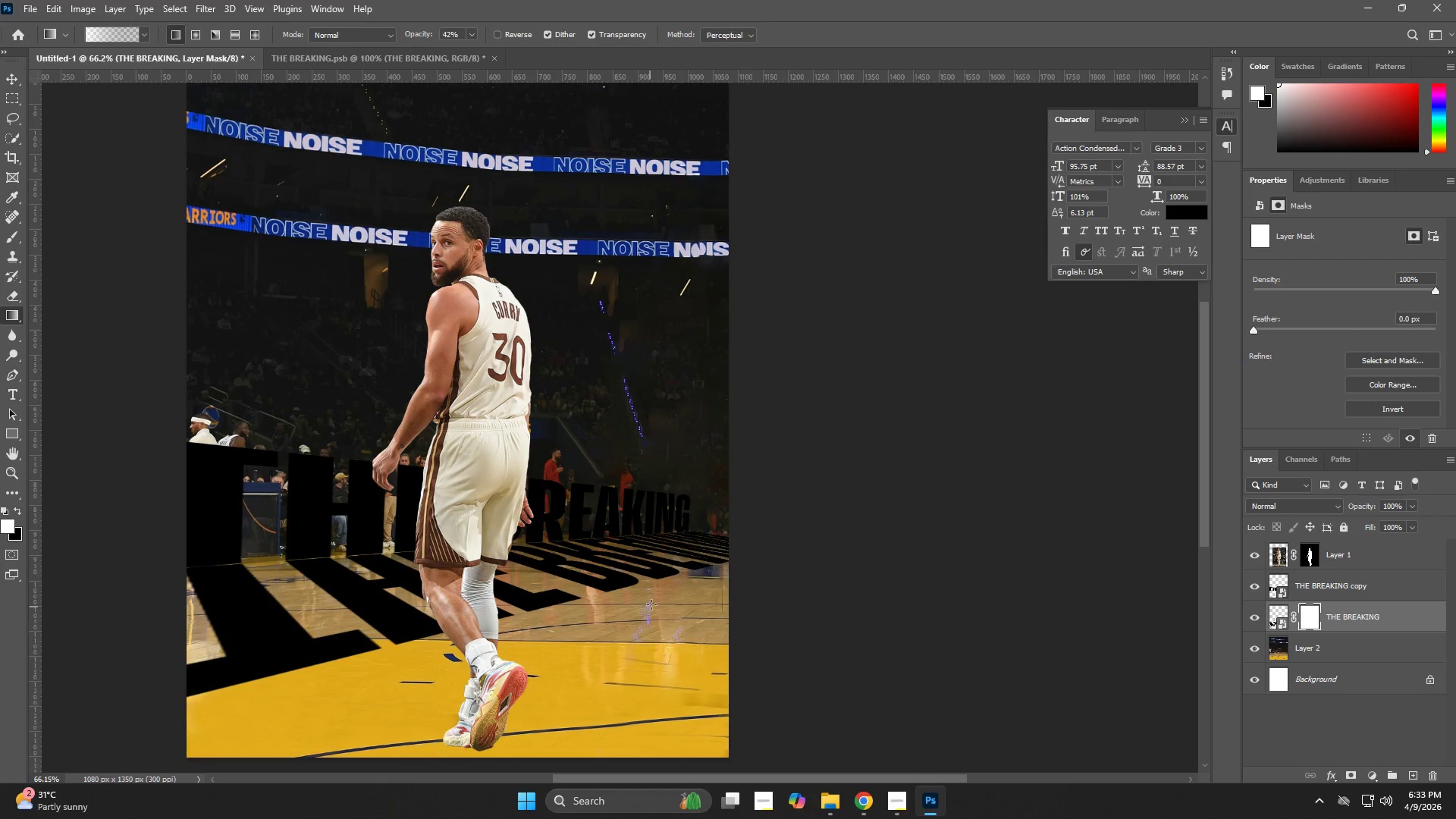 
hold_key(key=CapsLock, duration=1.5)
 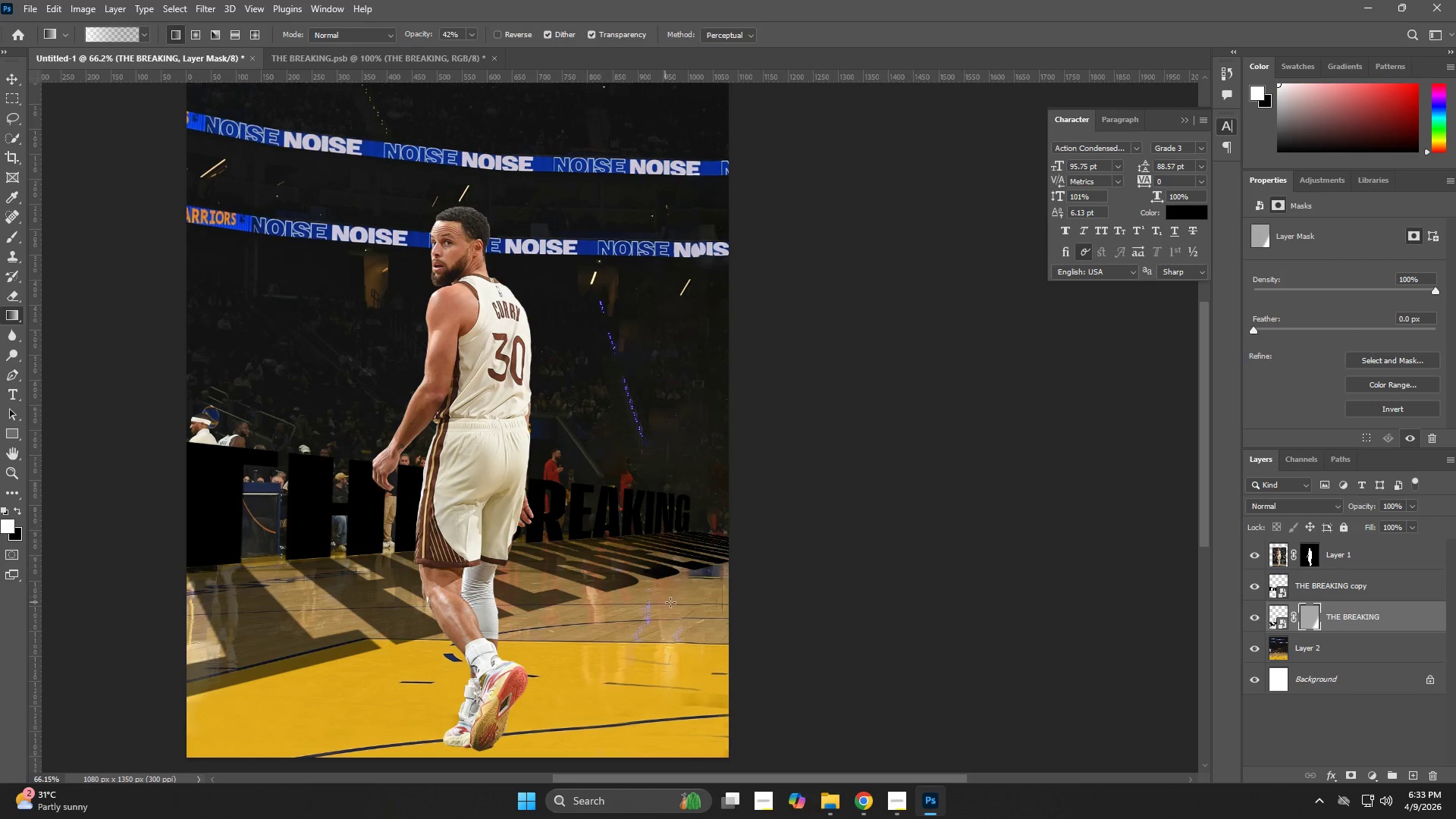 
left_click_drag(start_coordinate=[664, 598], to_coordinate=[584, 555])
 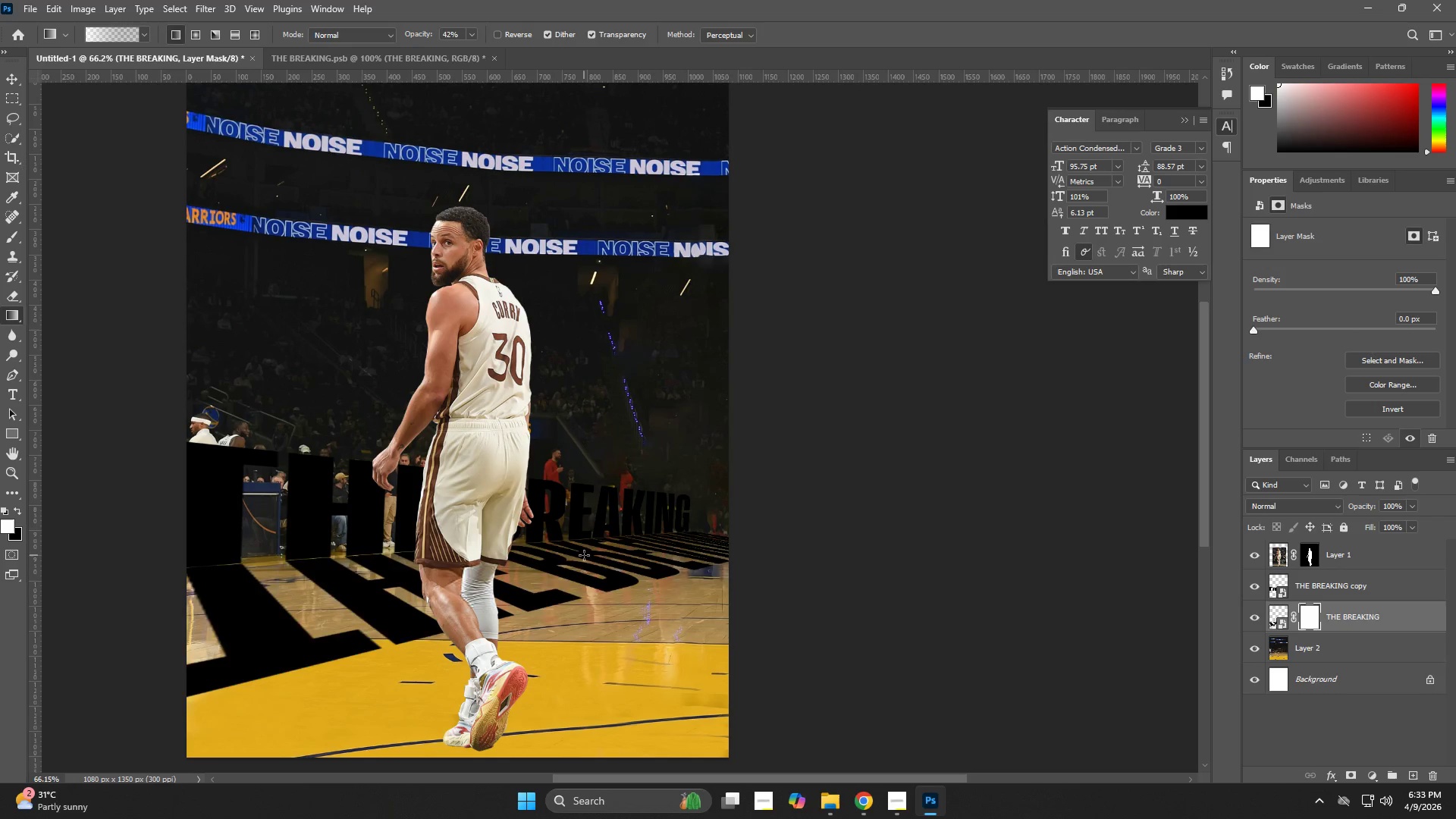 
key(CapsLock)
 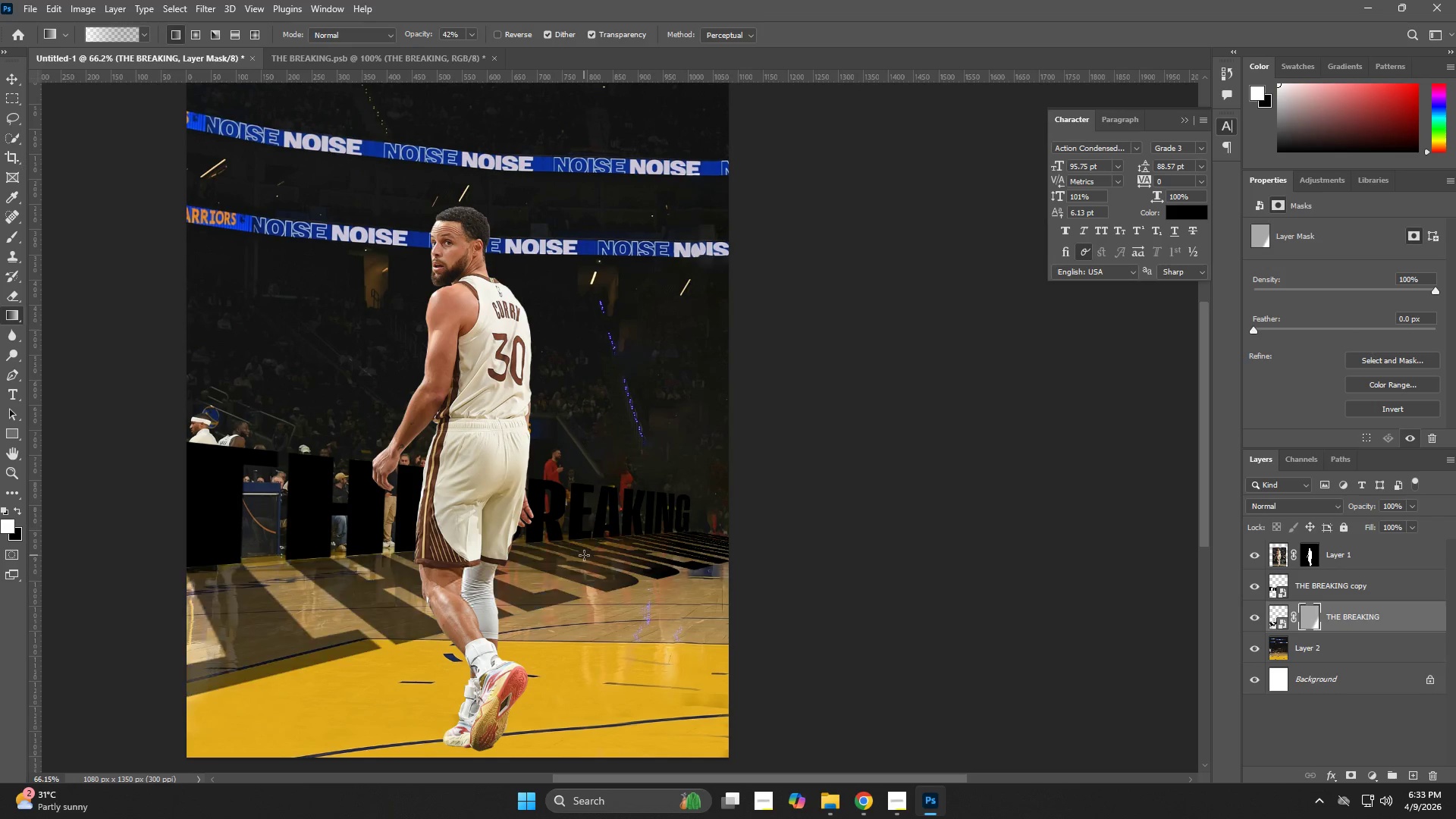 
key(CapsLock)
 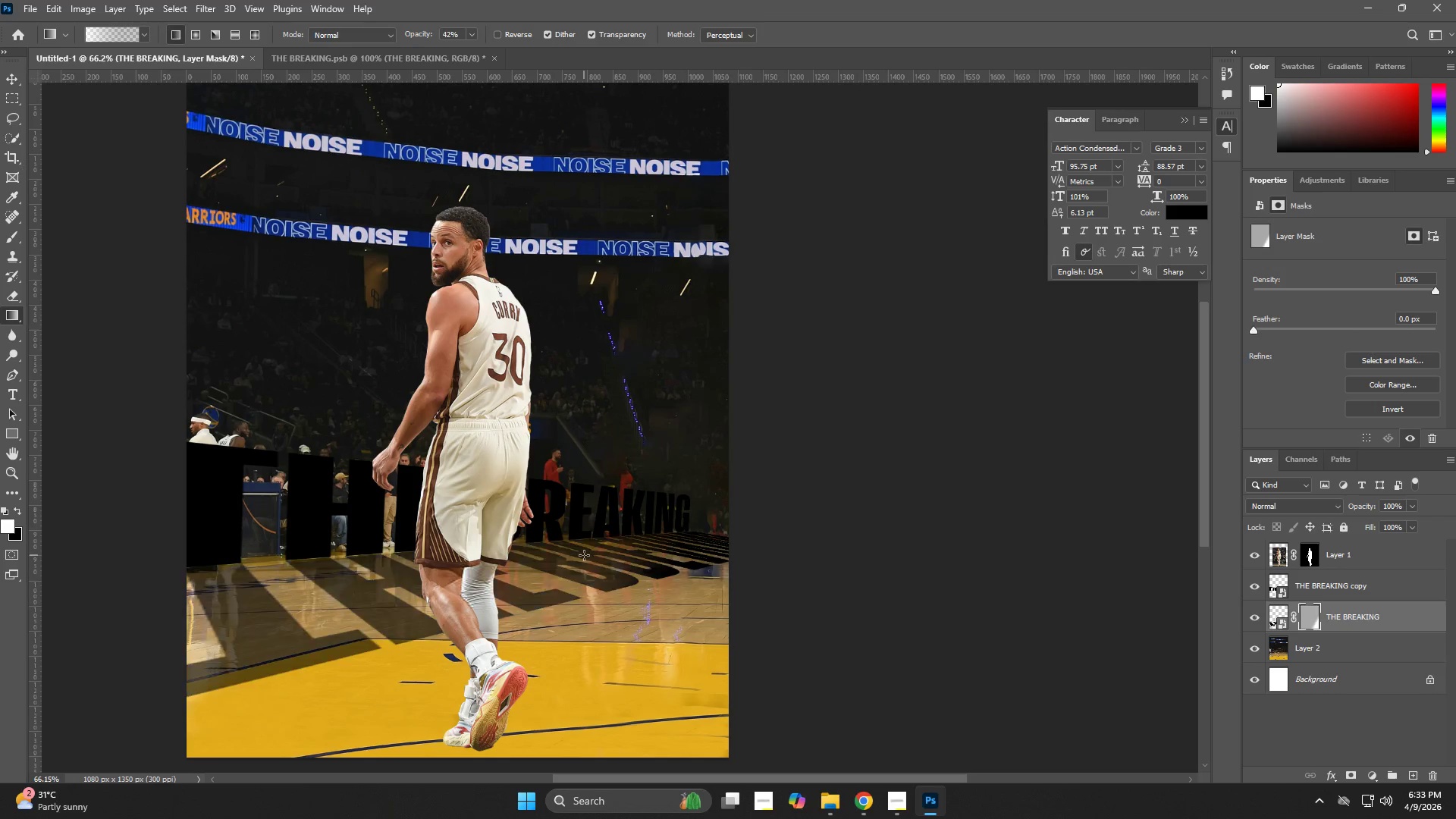 
key(CapsLock)
 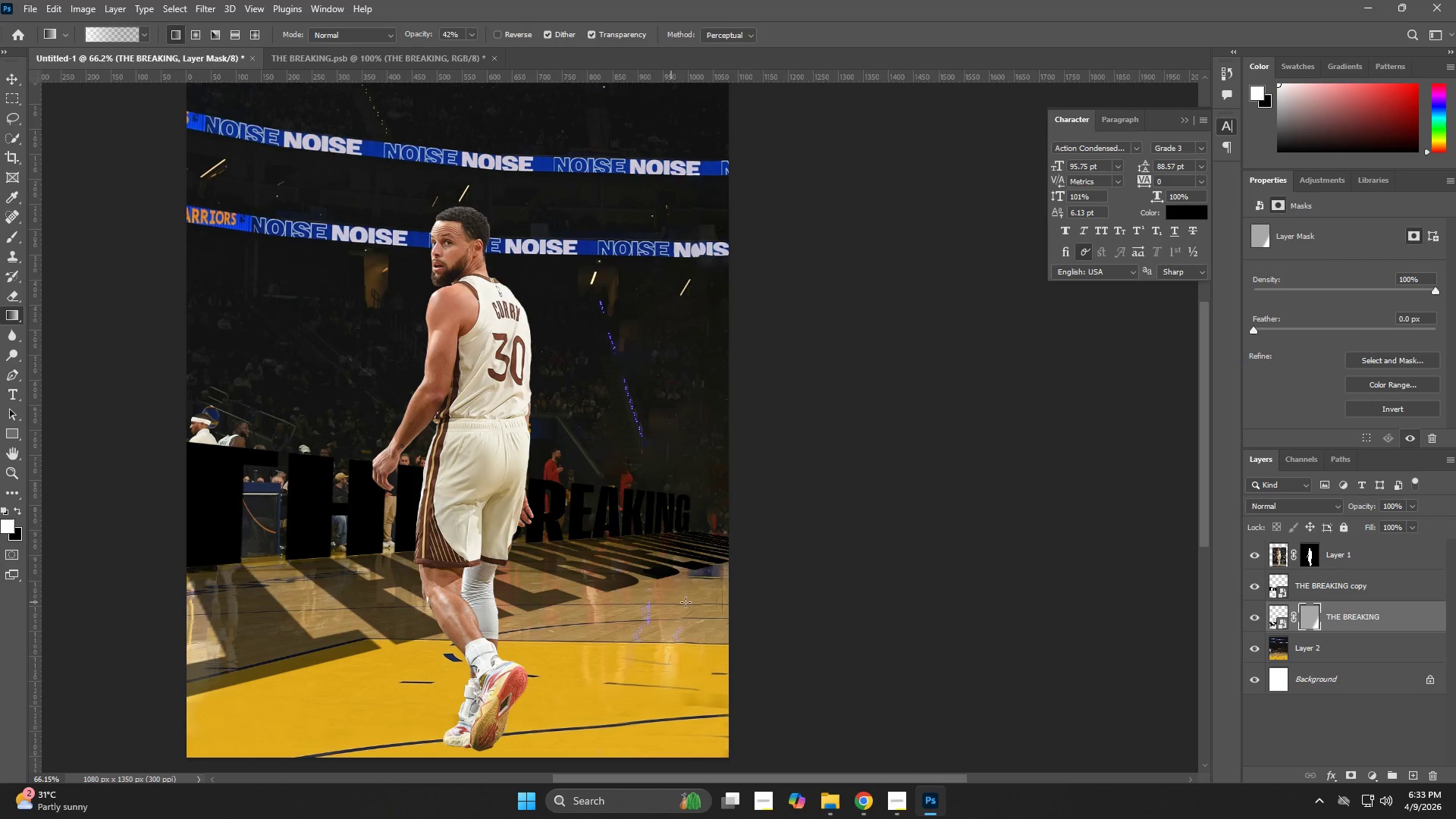 
key(Control+Z)
 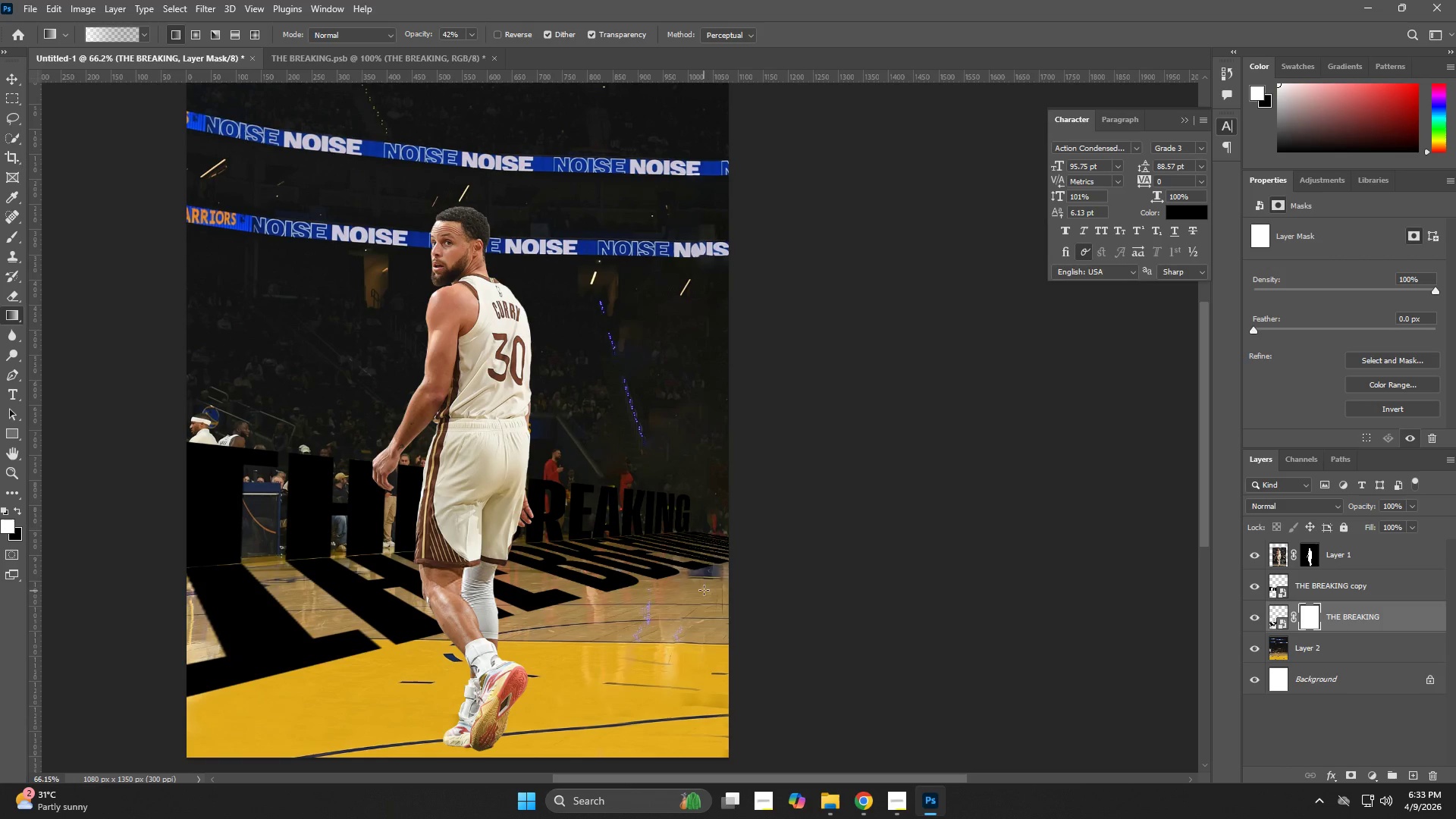 
left_click_drag(start_coordinate=[703, 585], to_coordinate=[535, 583])
 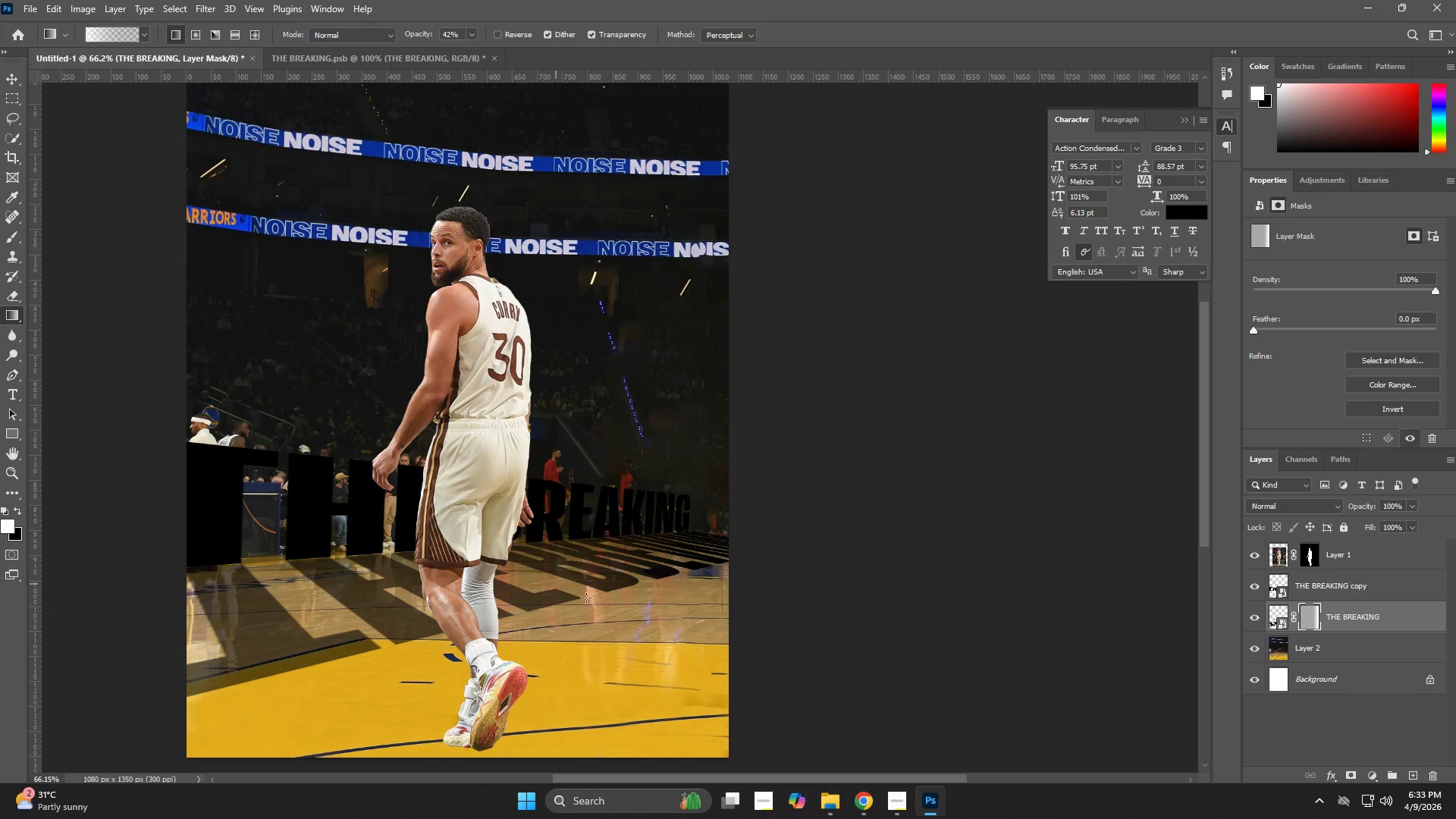 
key(Control+ControlLeft)
 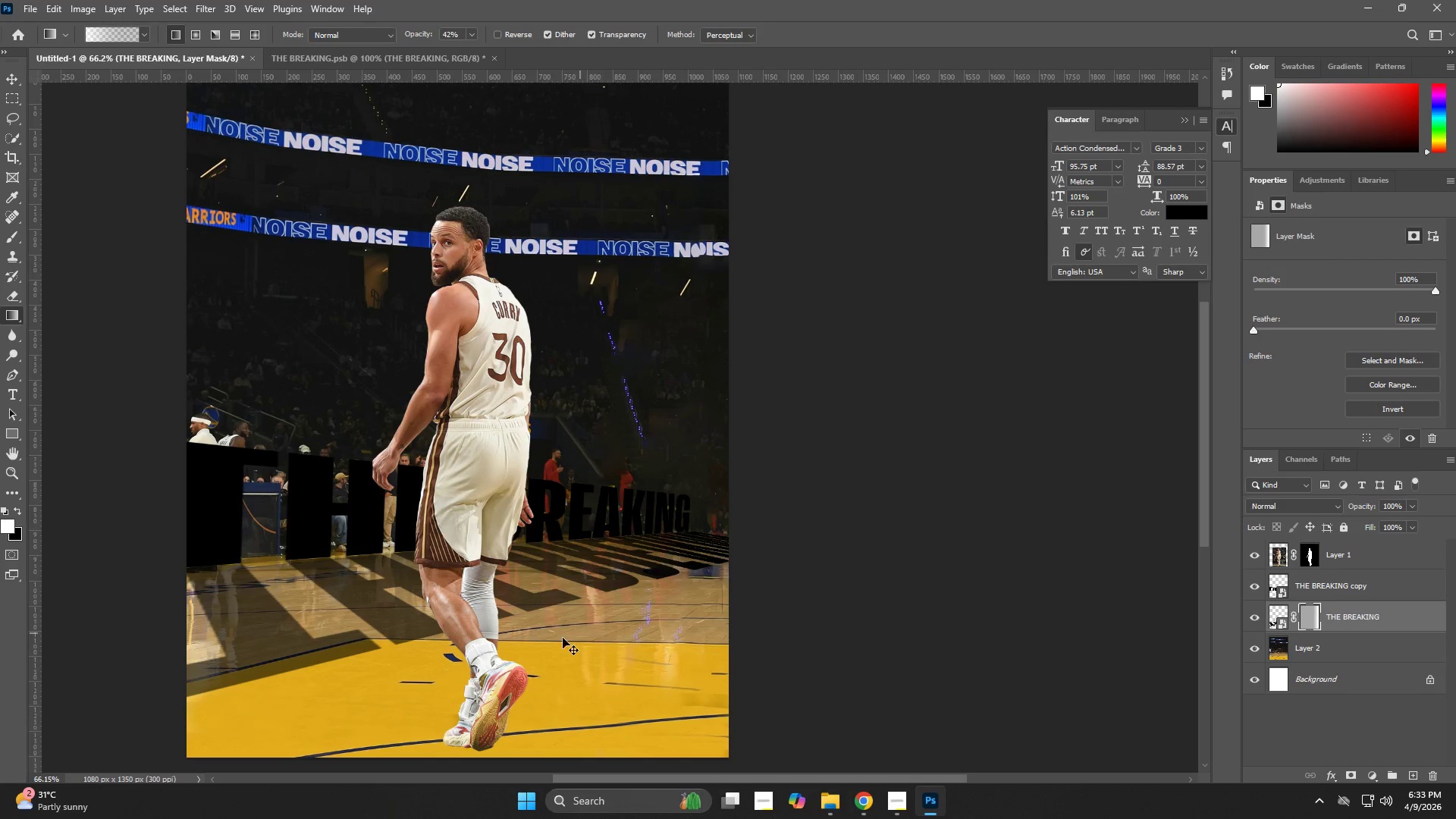 
key(Control+Z)
 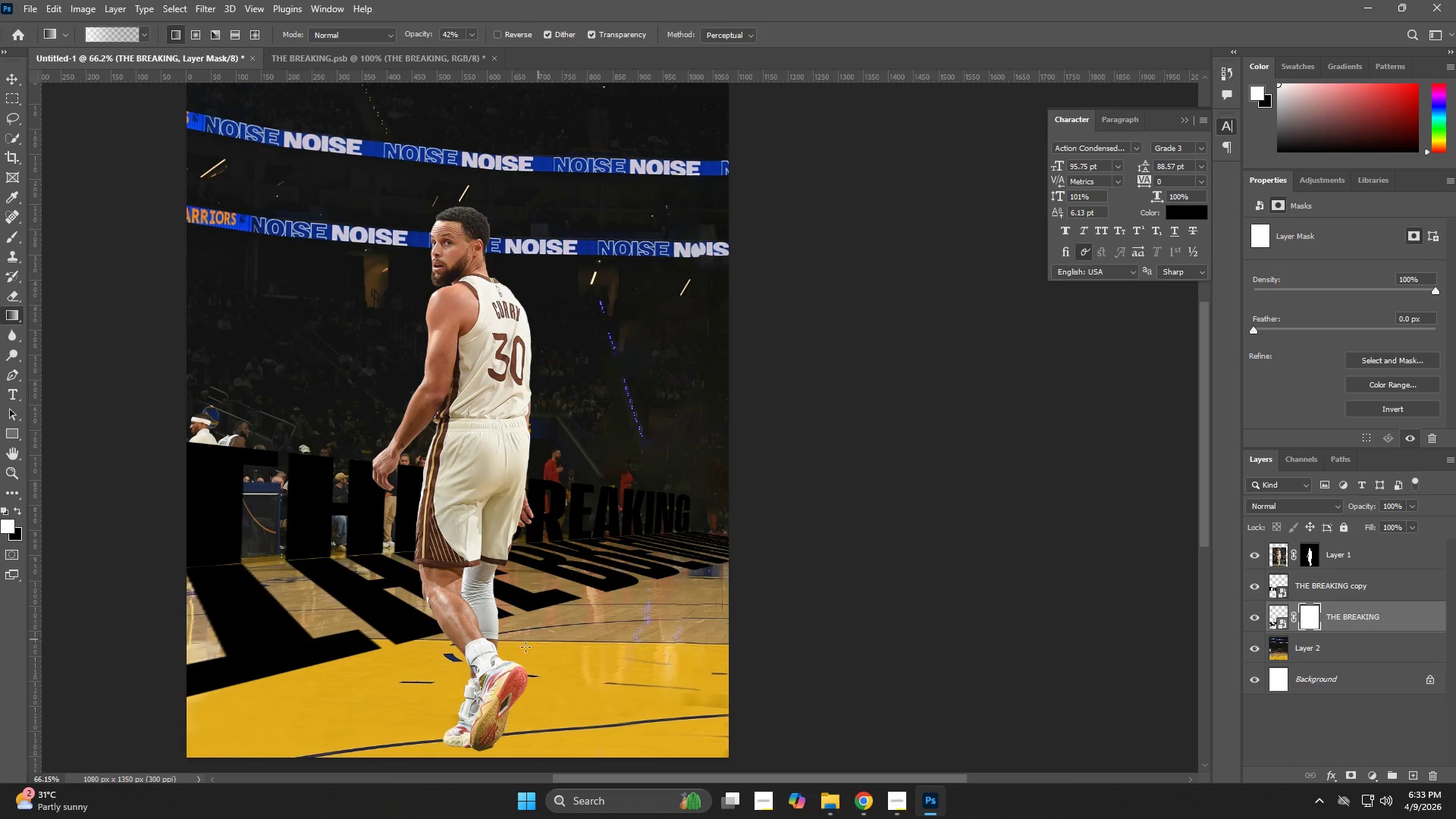 
left_click_drag(start_coordinate=[522, 649], to_coordinate=[594, 560])
 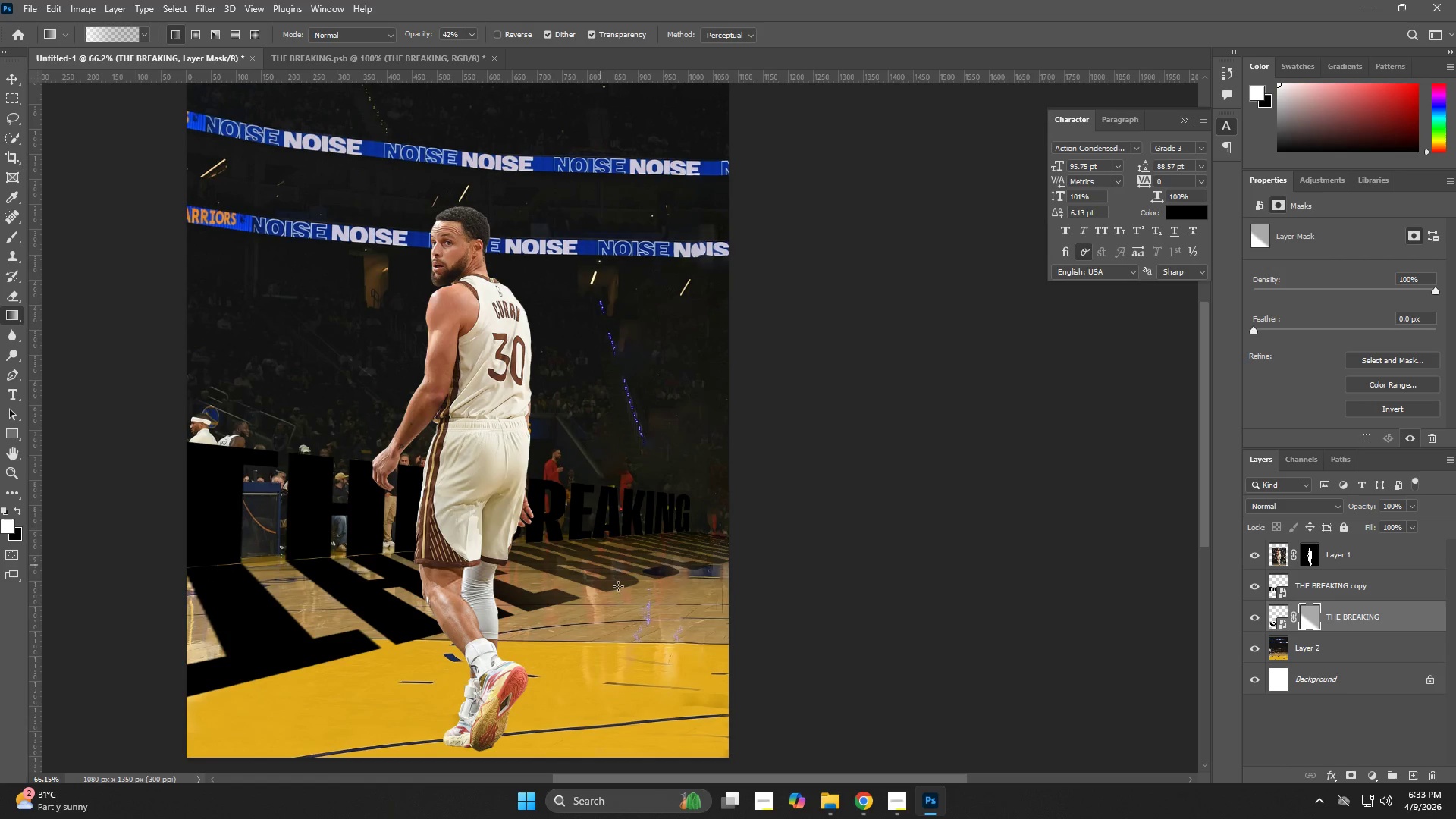 
key(Control+ControlLeft)
 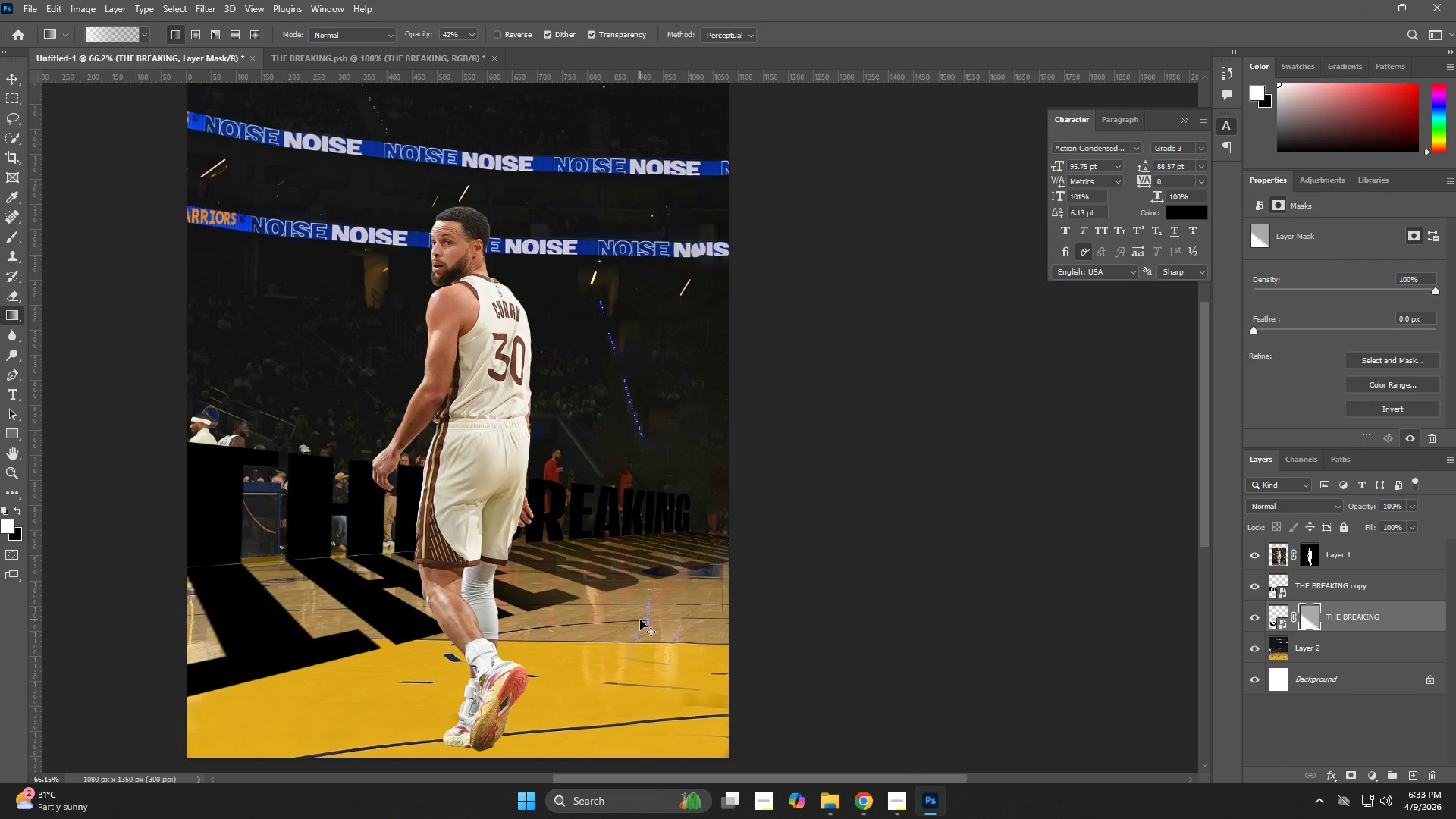 
key(Control+Z)
 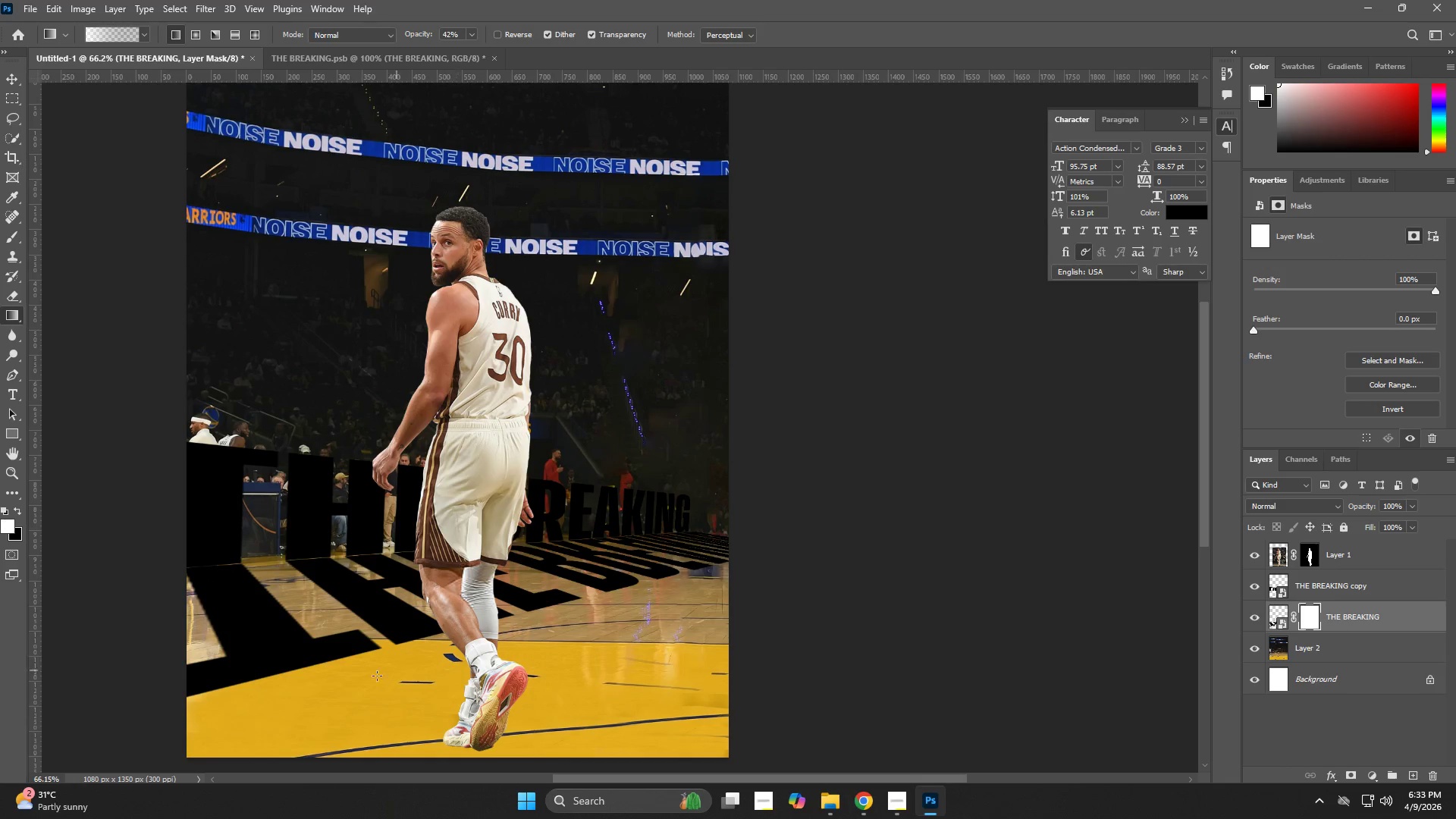 
left_click_drag(start_coordinate=[312, 683], to_coordinate=[518, 570])
 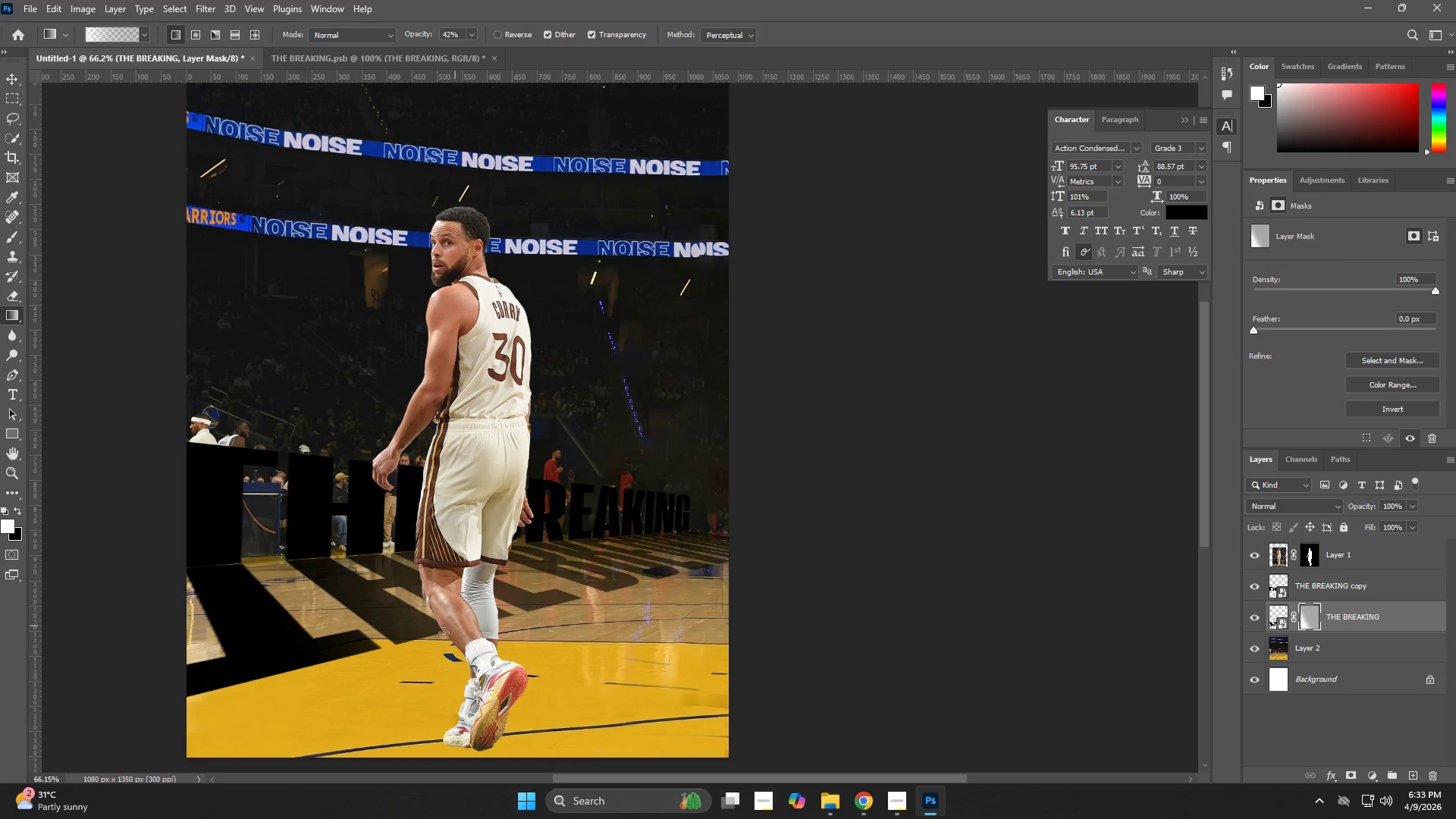 
key(Control+ControlLeft)
 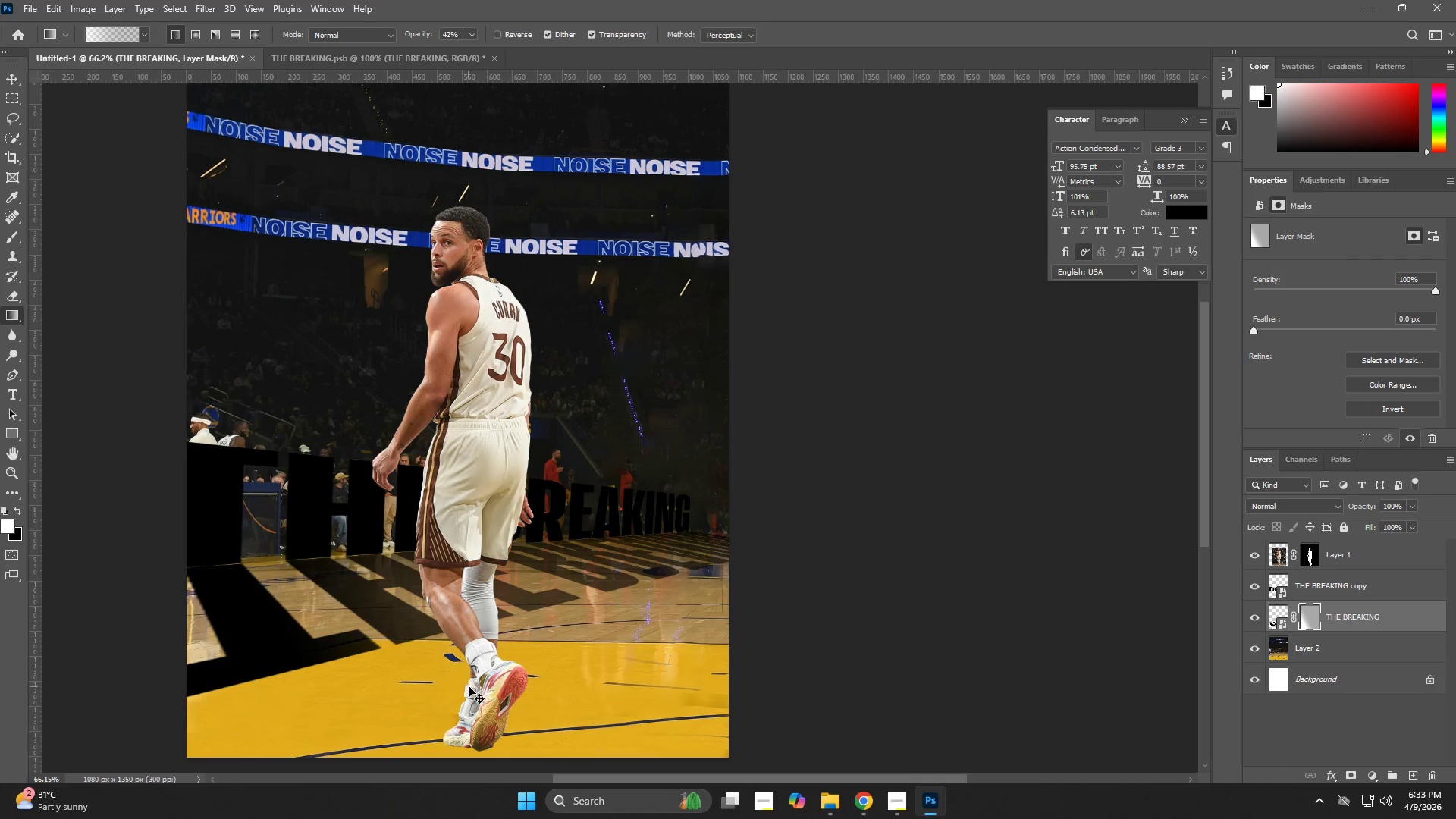 
key(Control+Z)
 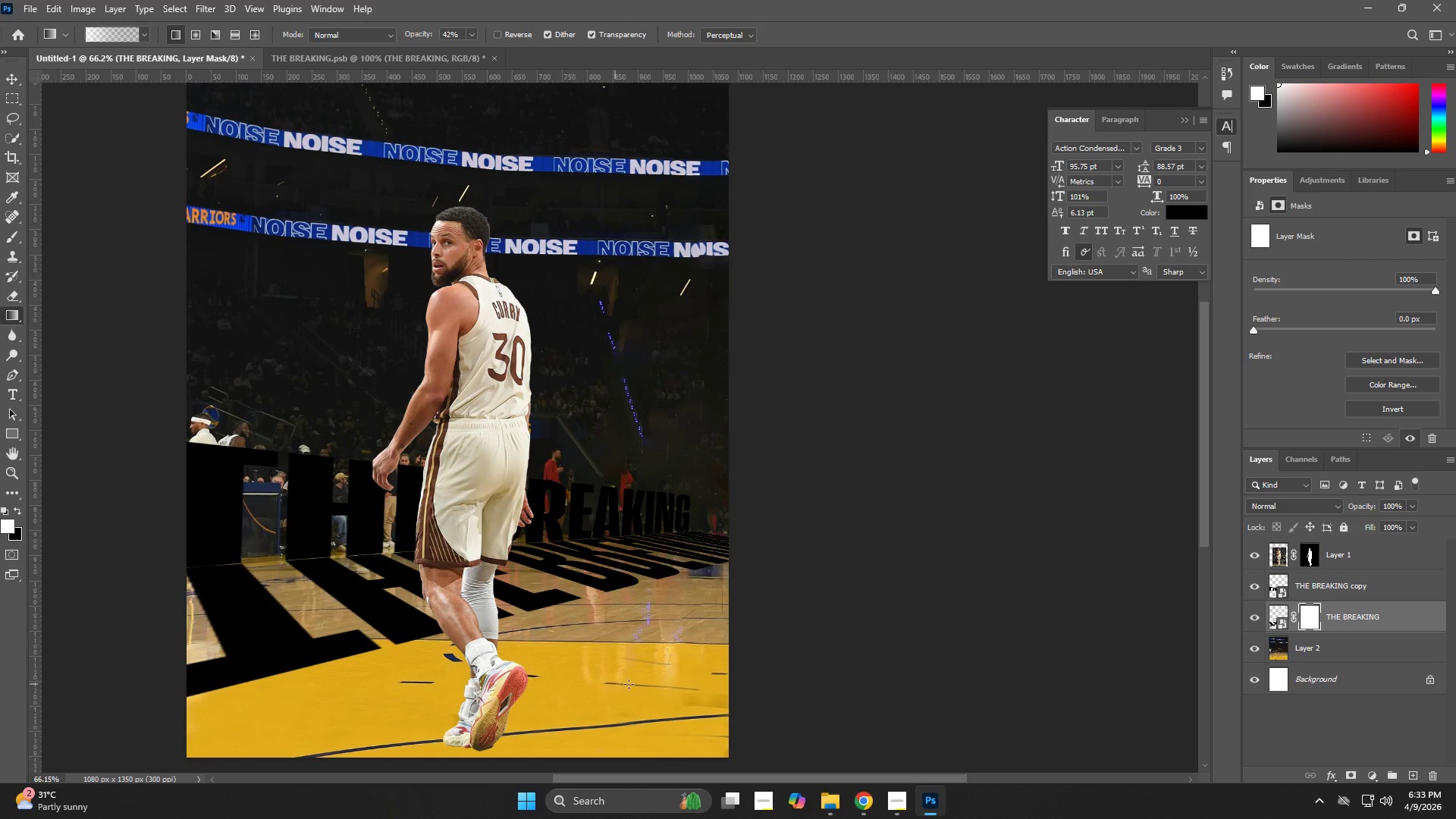 
hold_key(key=CapsLock, duration=1.52)
 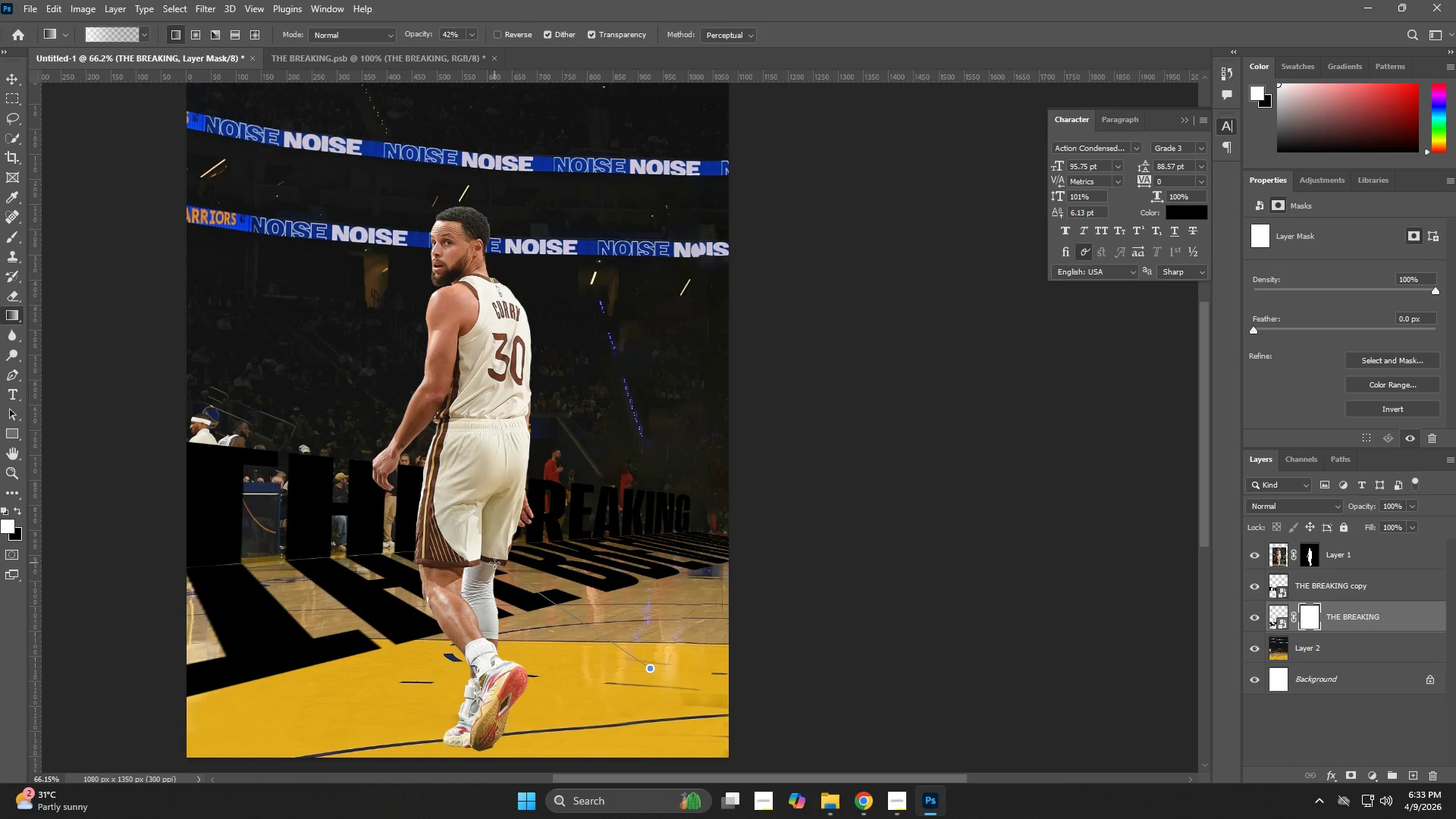 
left_click_drag(start_coordinate=[650, 668], to_coordinate=[494, 563])
 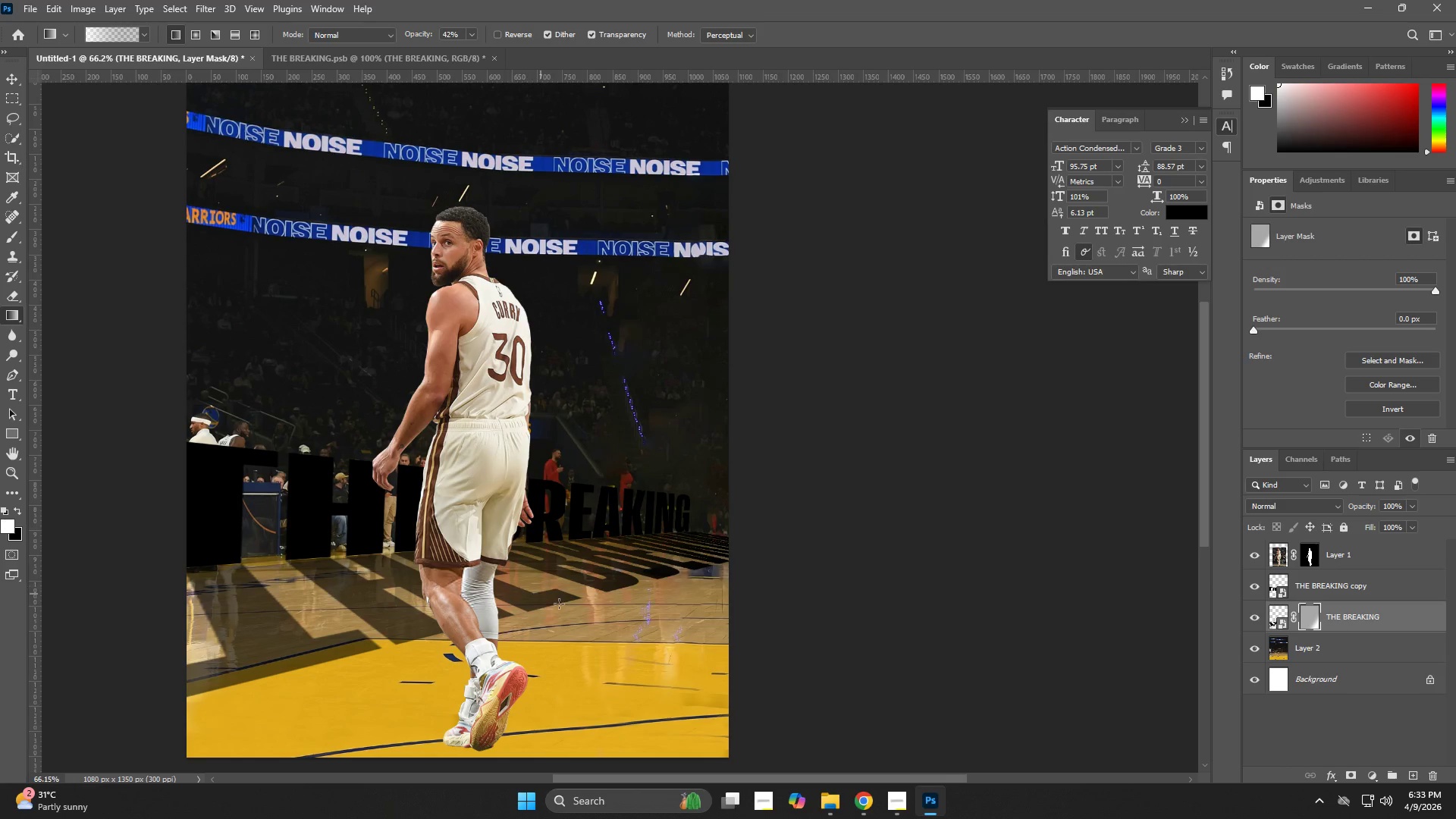 
hold_key(key=CapsLock, duration=1.19)
 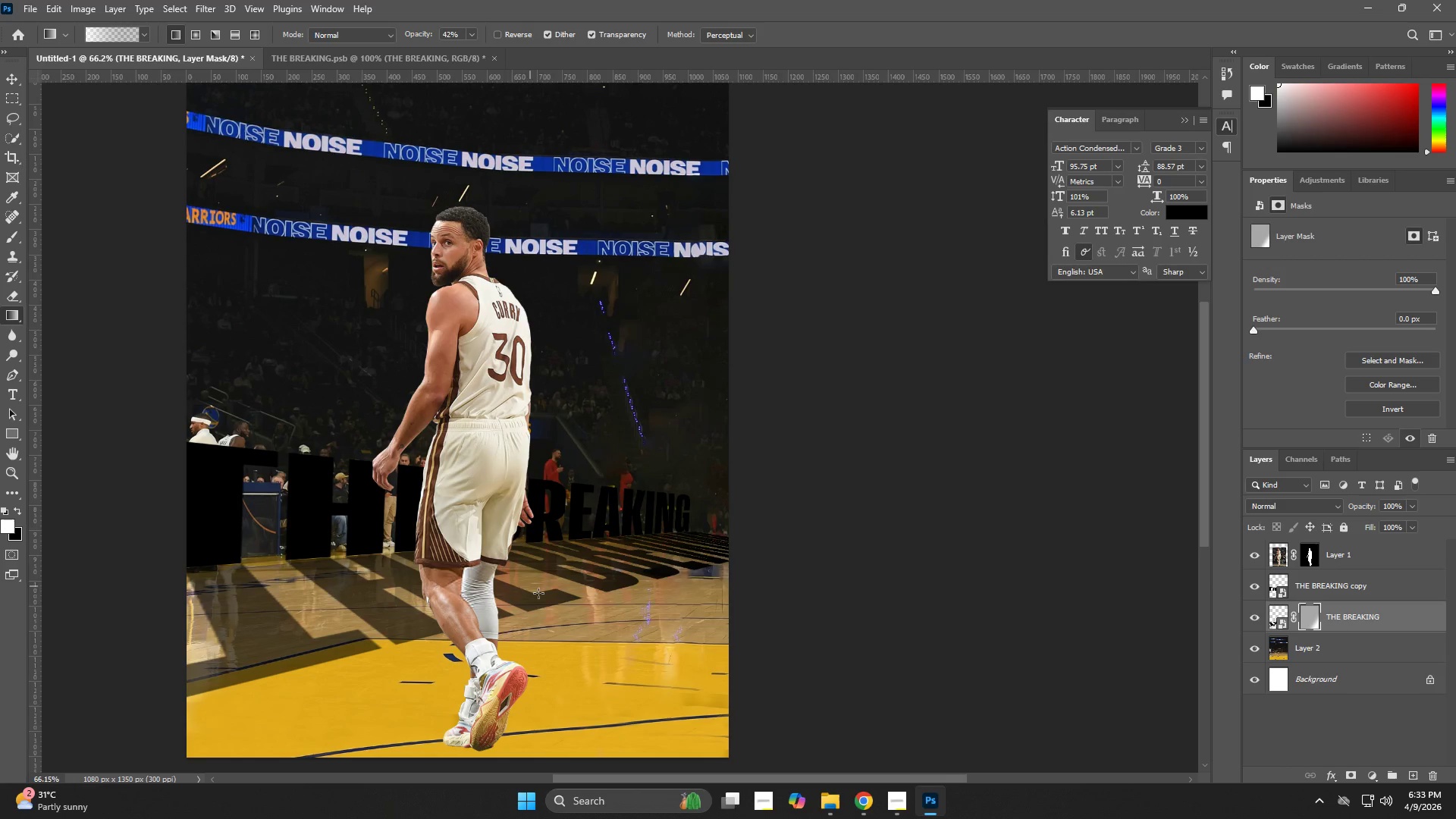 
key(Control+ControlLeft)
 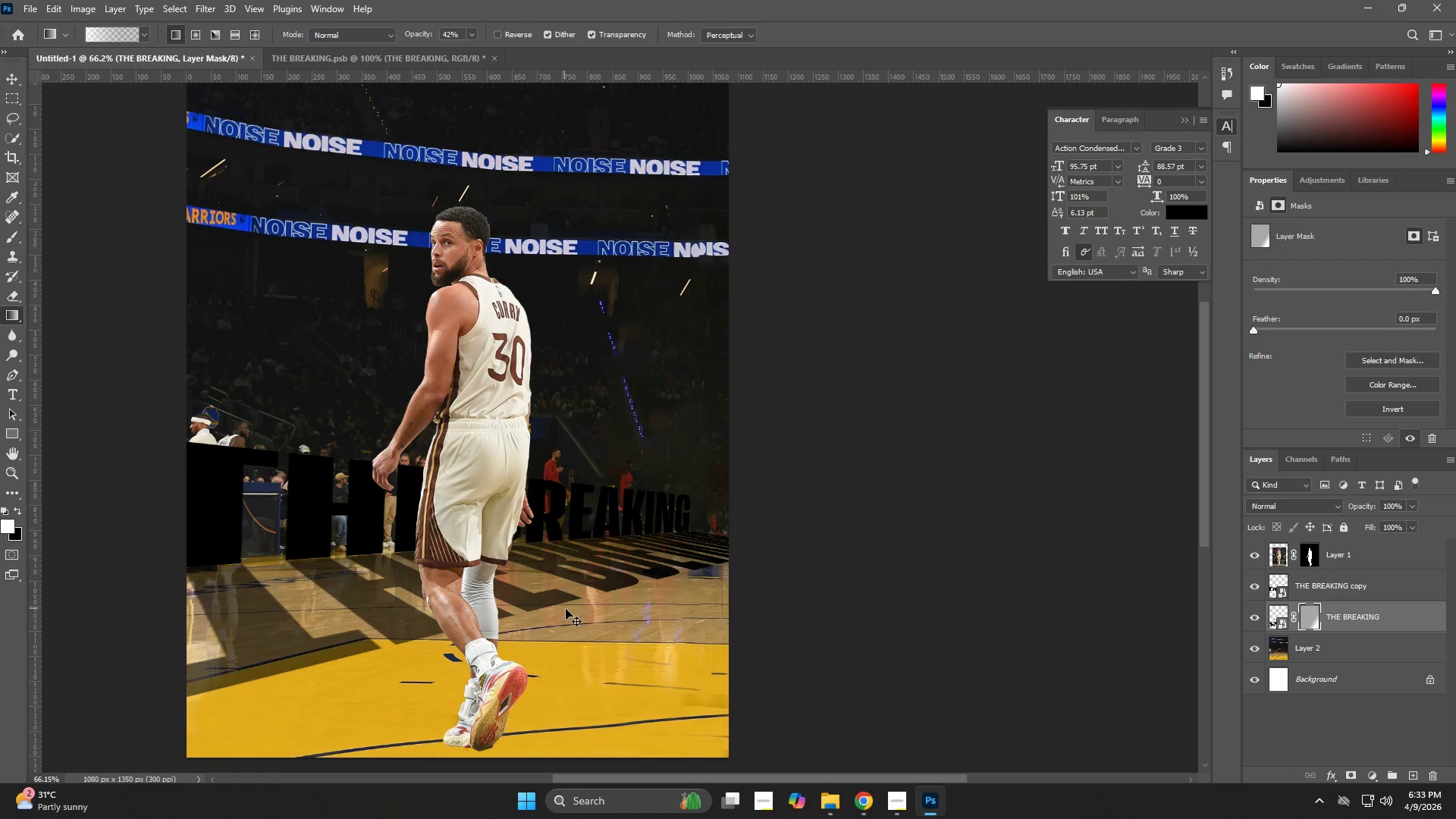 
key(Control+Z)
 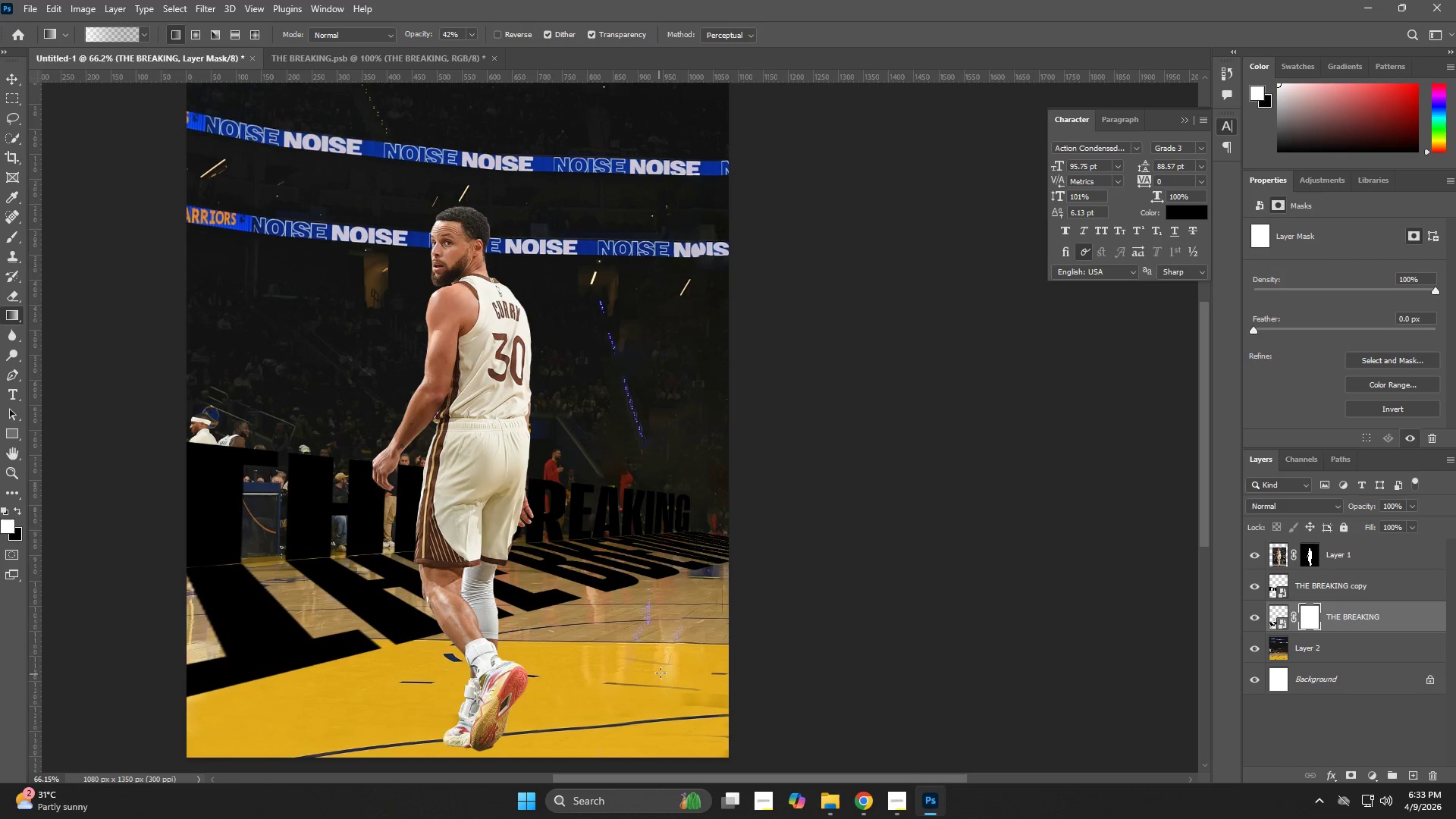 
hold_key(key=ShiftLeft, duration=1.5)
left_click_drag(start_coordinate=[686, 638], to_coordinate=[576, 550])
 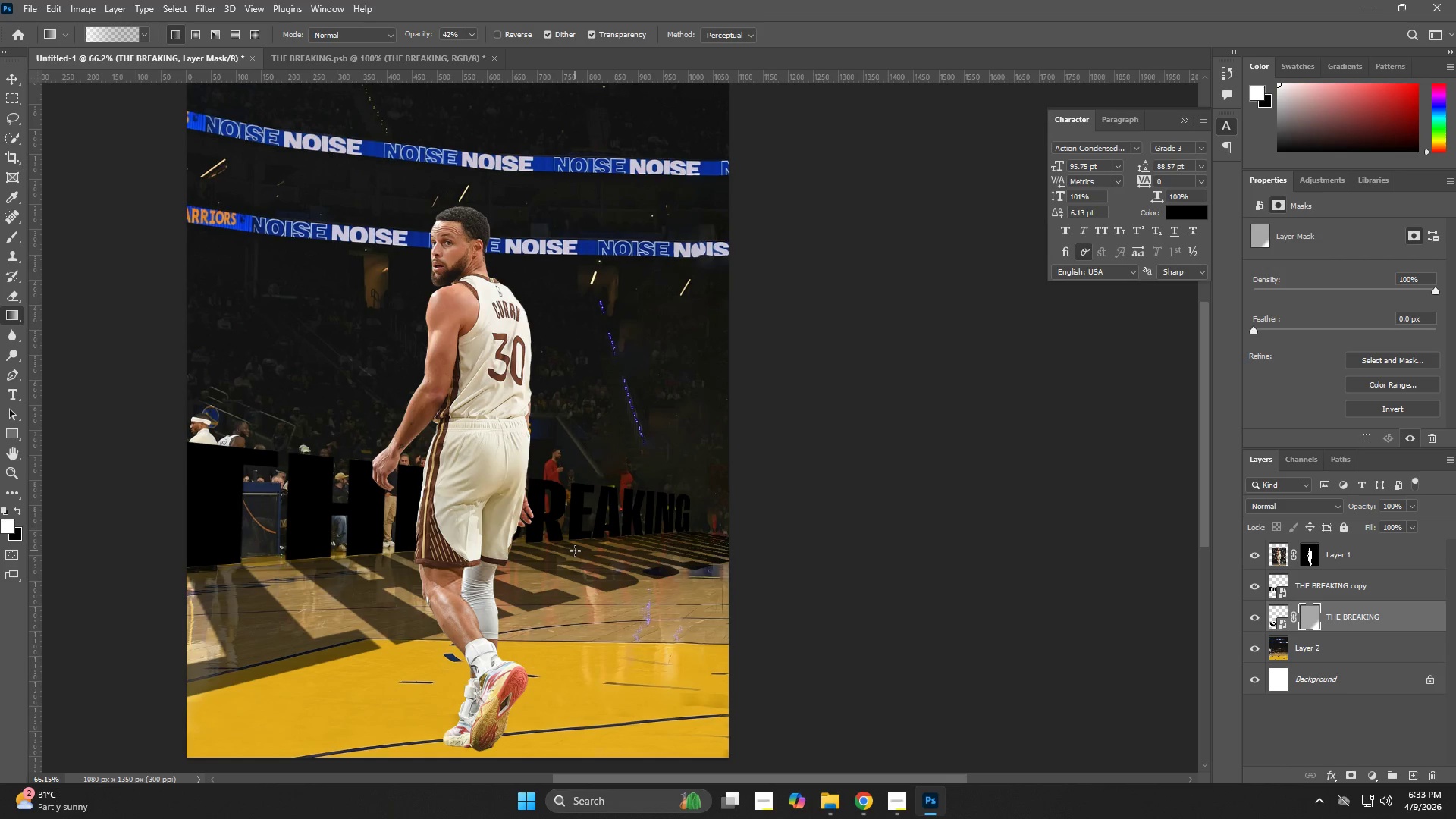 
hold_key(key=ShiftLeft, duration=1.52)
 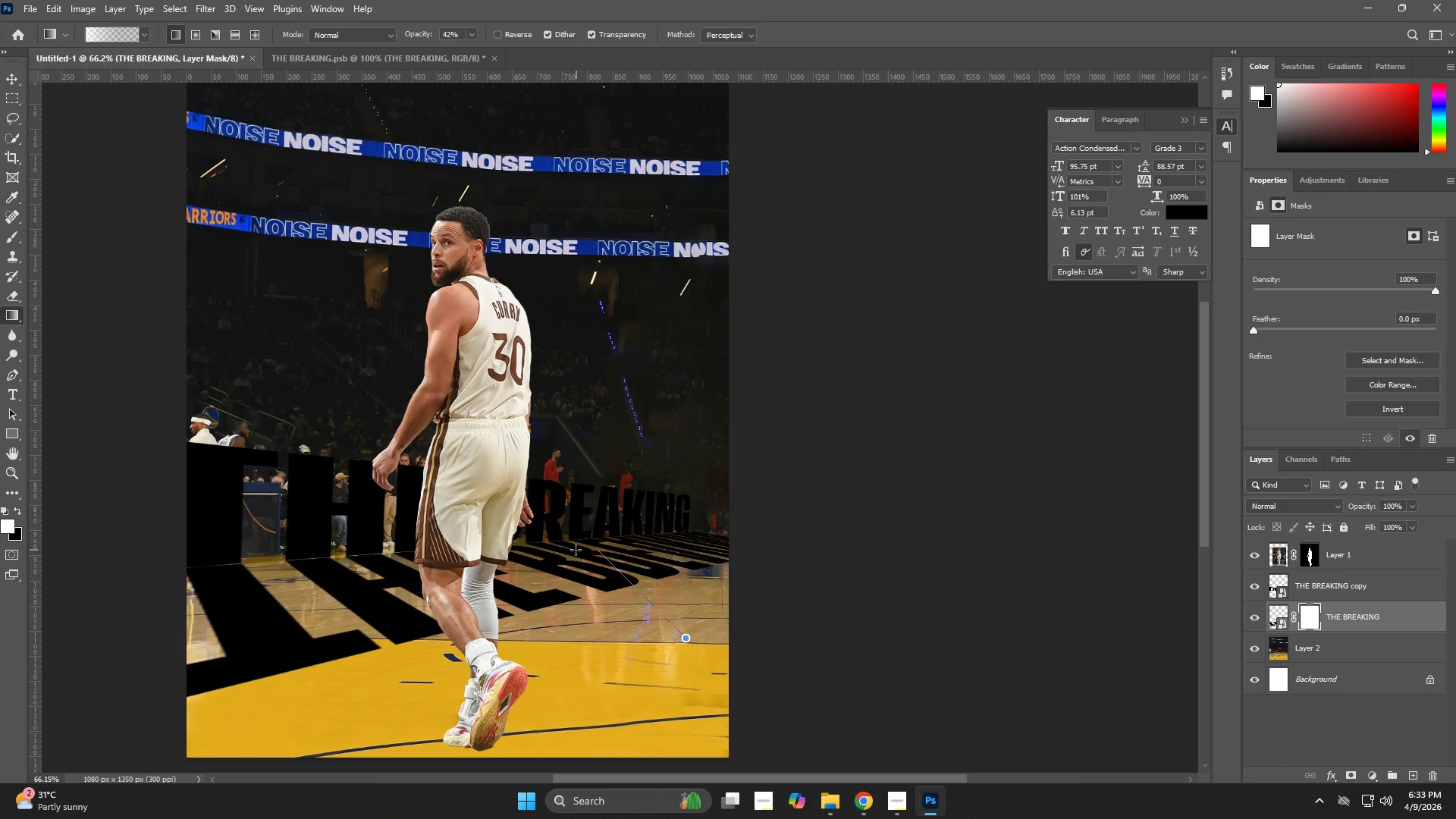 
hold_key(key=ShiftLeft, duration=0.78)
 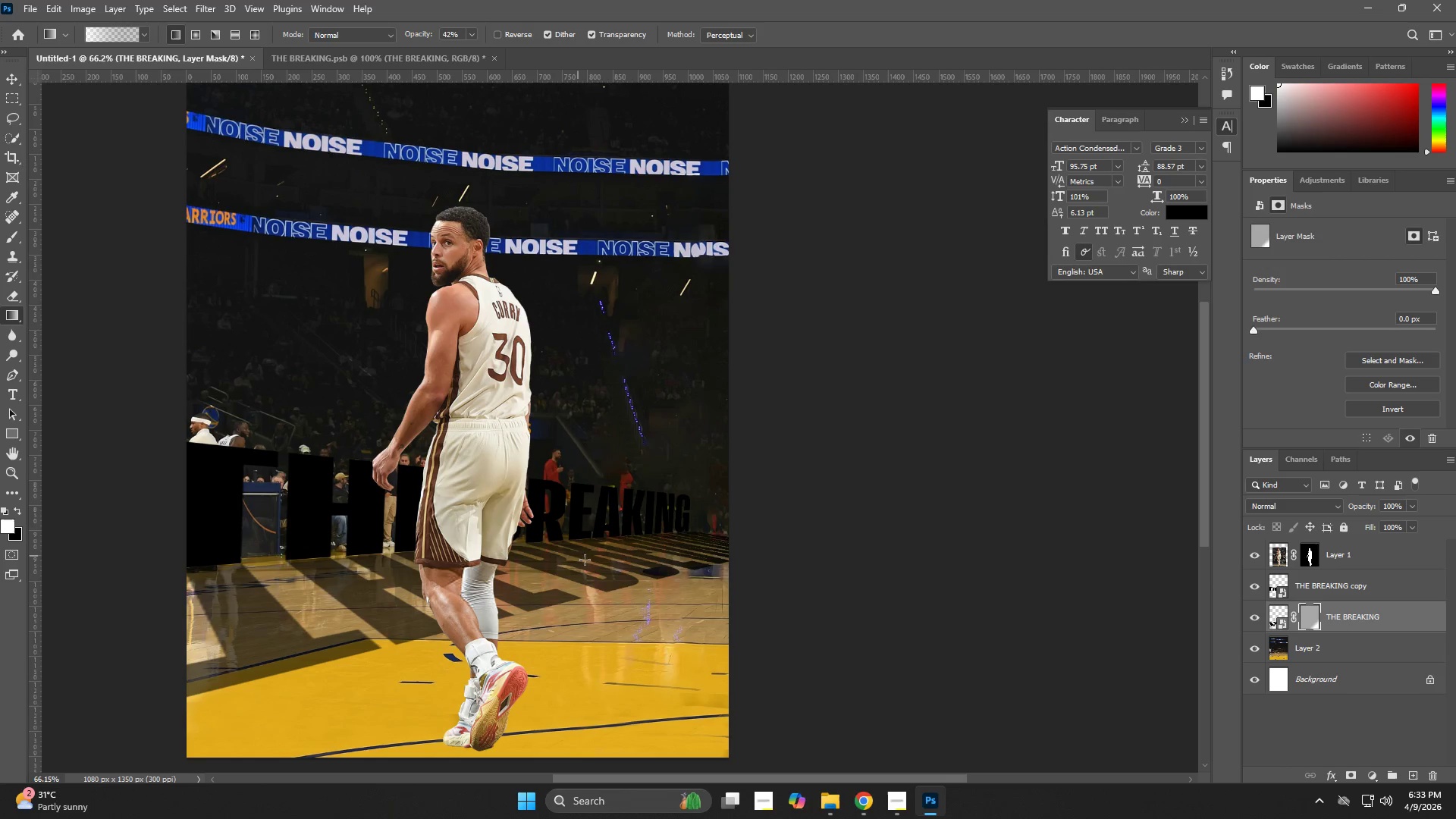 
key(Control+Z)
 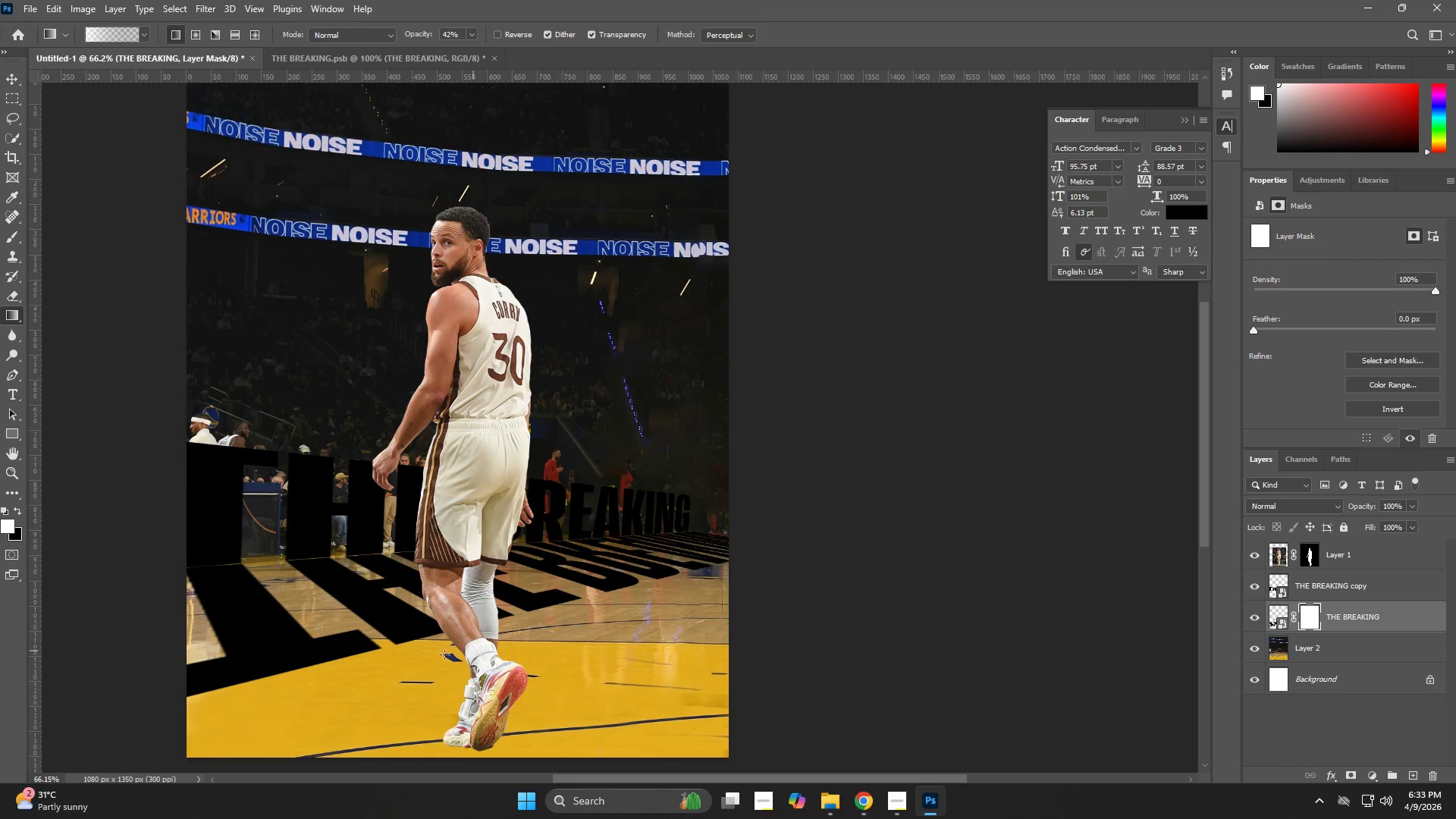 
hold_key(key=ShiftLeft, duration=1.53)
left_click_drag(start_coordinate=[358, 686], to_coordinate=[642, 542])
 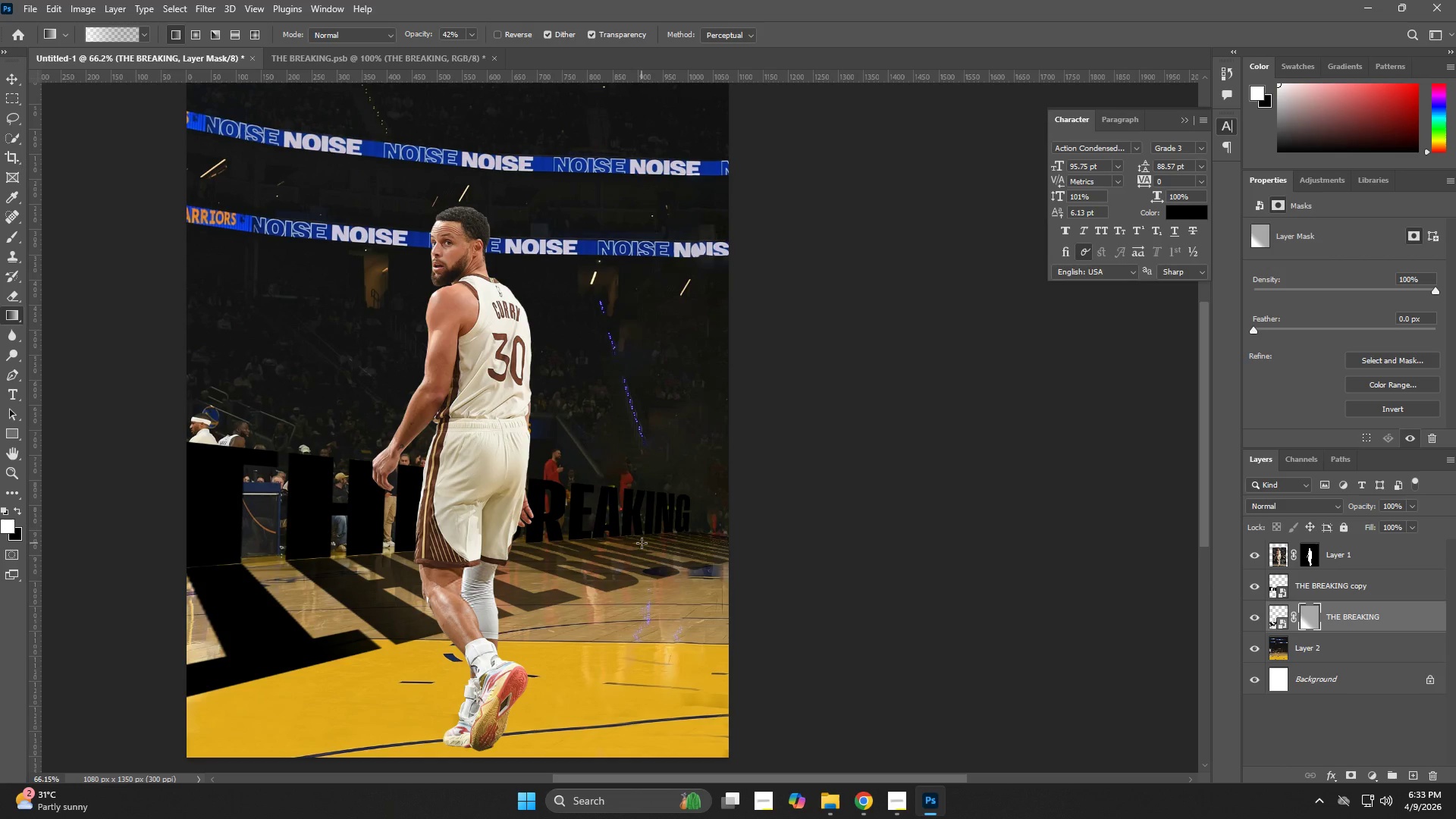 
hold_key(key=ShiftLeft, duration=1.0)
 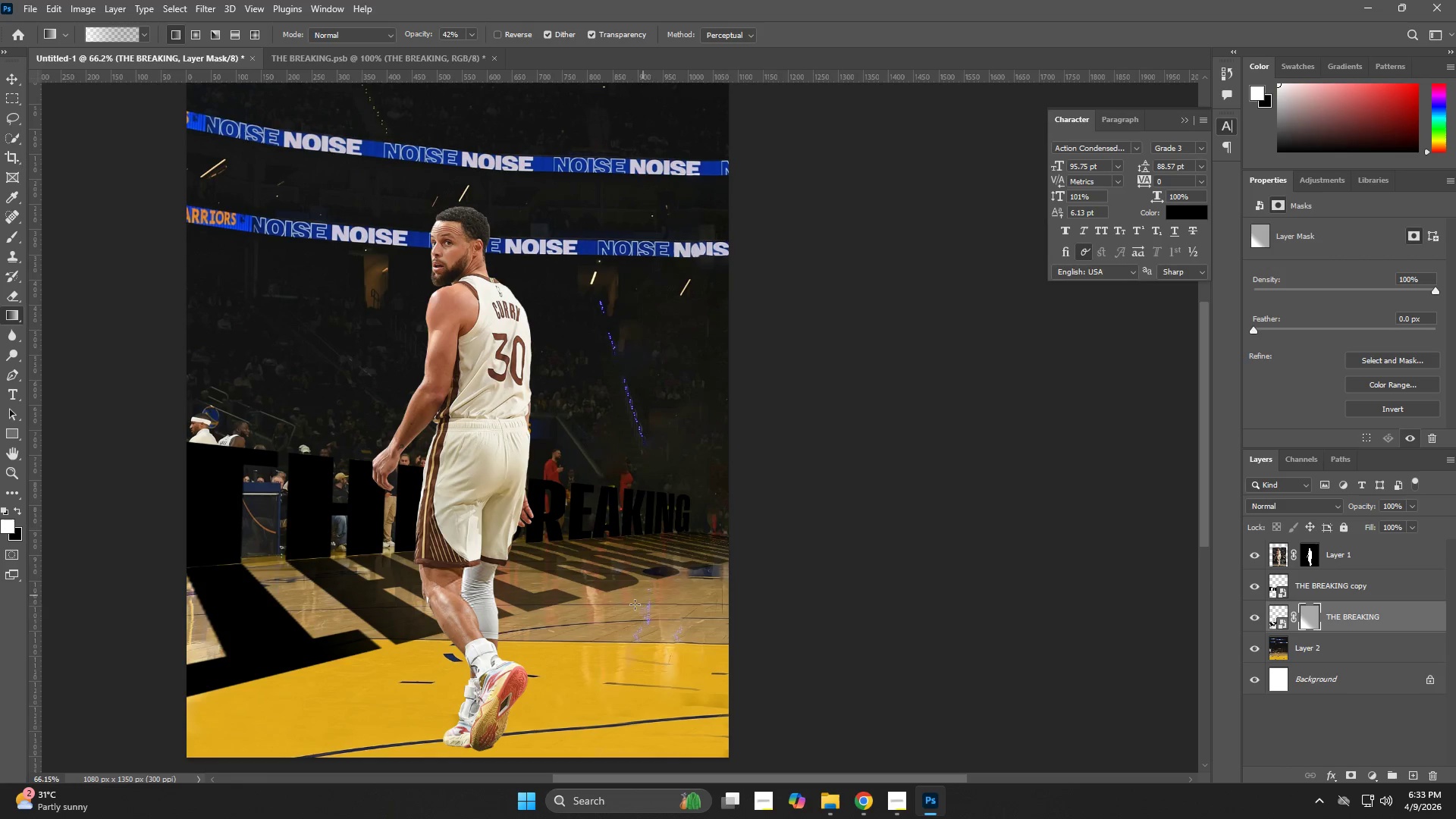 
key(Control+Z)
 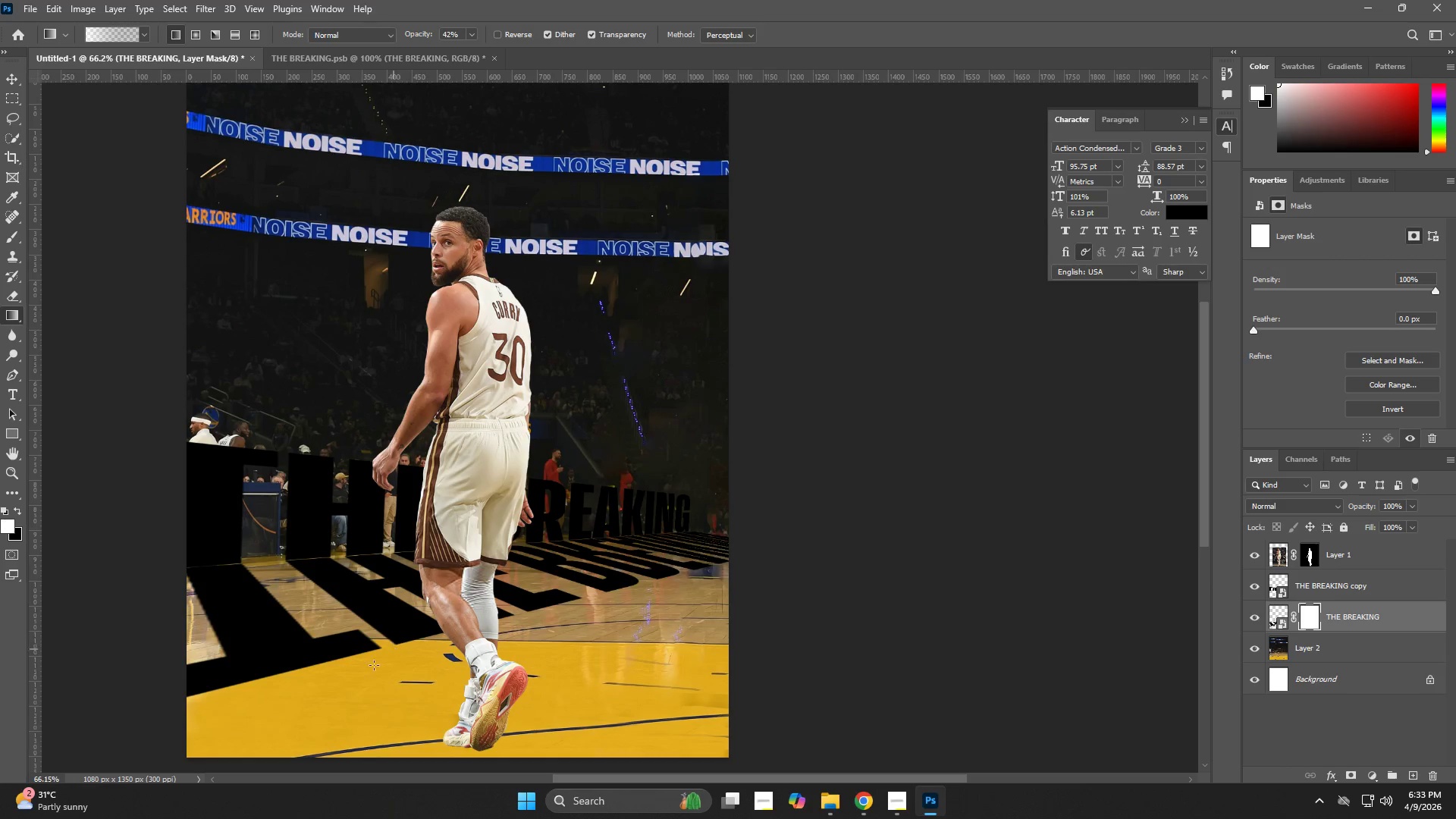 
key(Shift+ShiftLeft)
 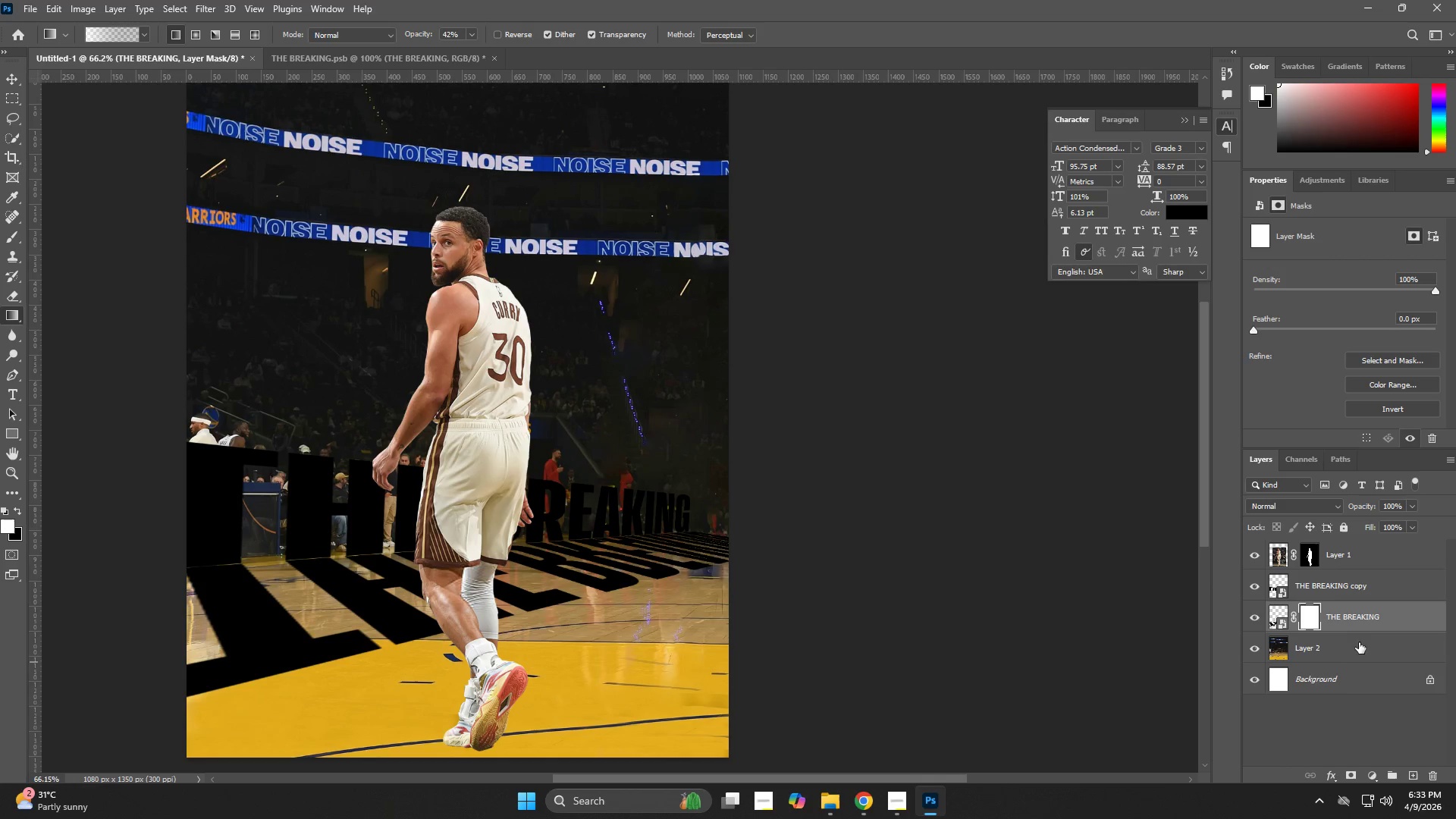 
left_click([1351, 627])
 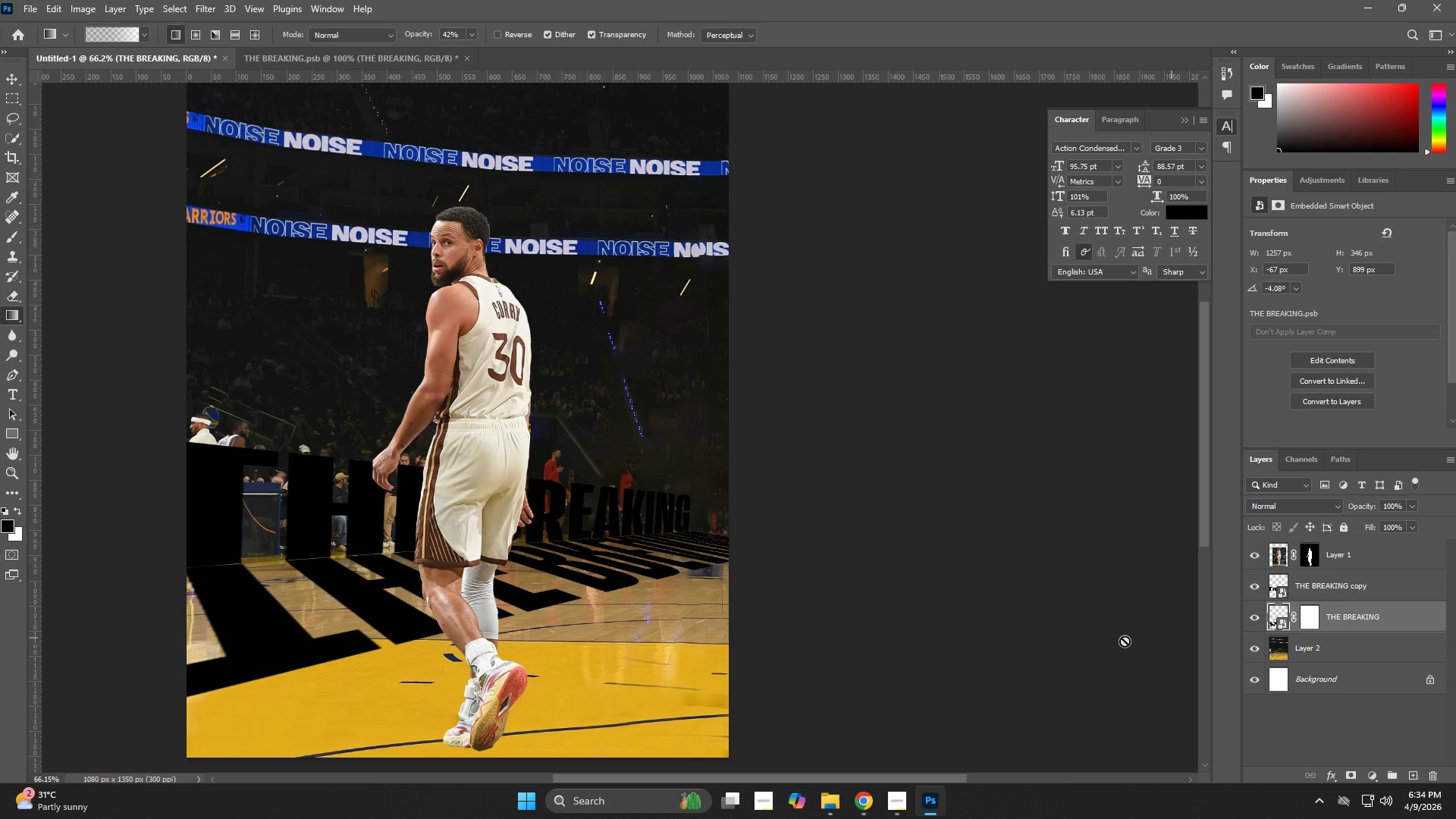 
type(ZV)
 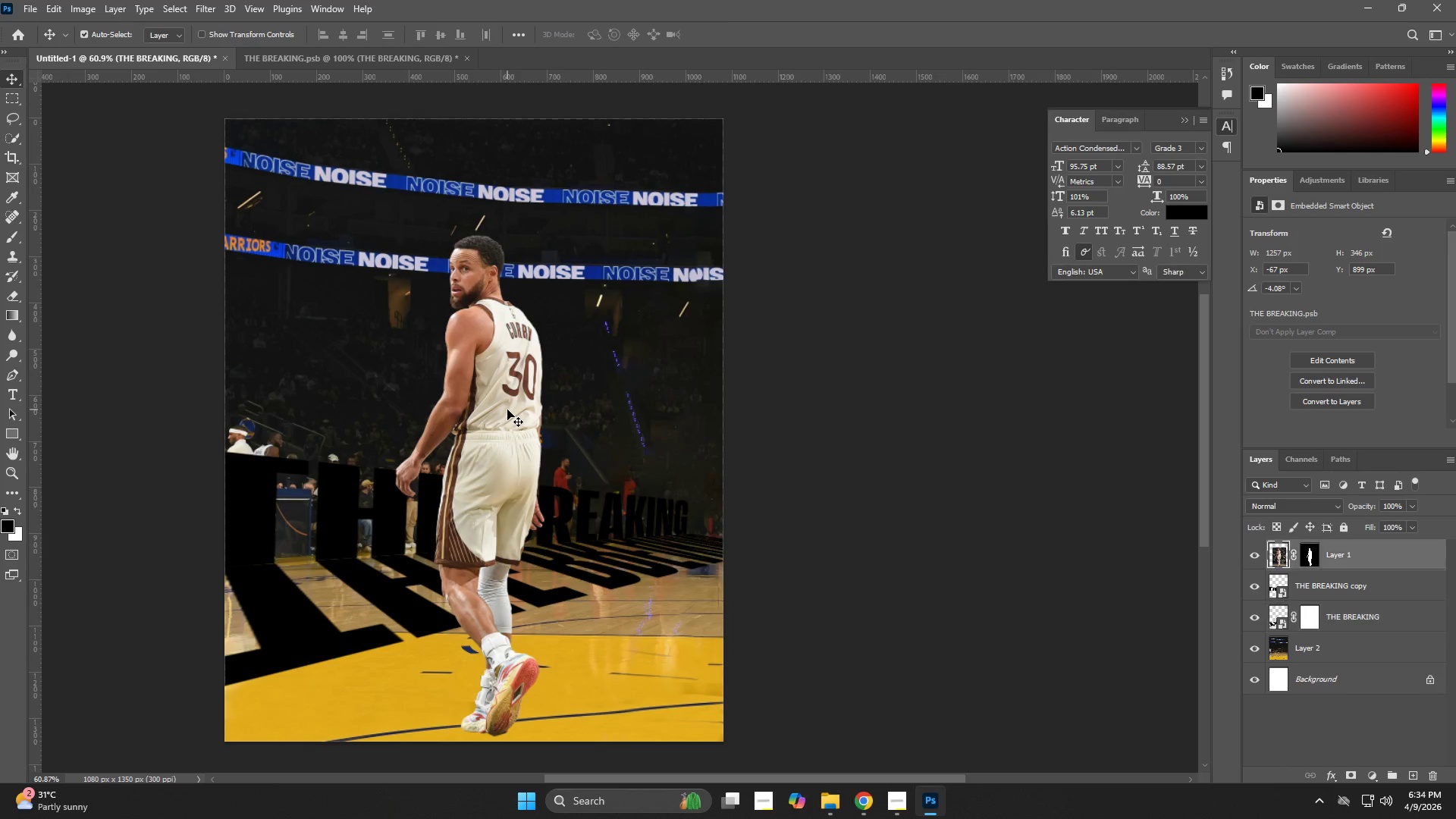 
left_click_drag(start_coordinate=[661, 563], to_coordinate=[646, 568])
 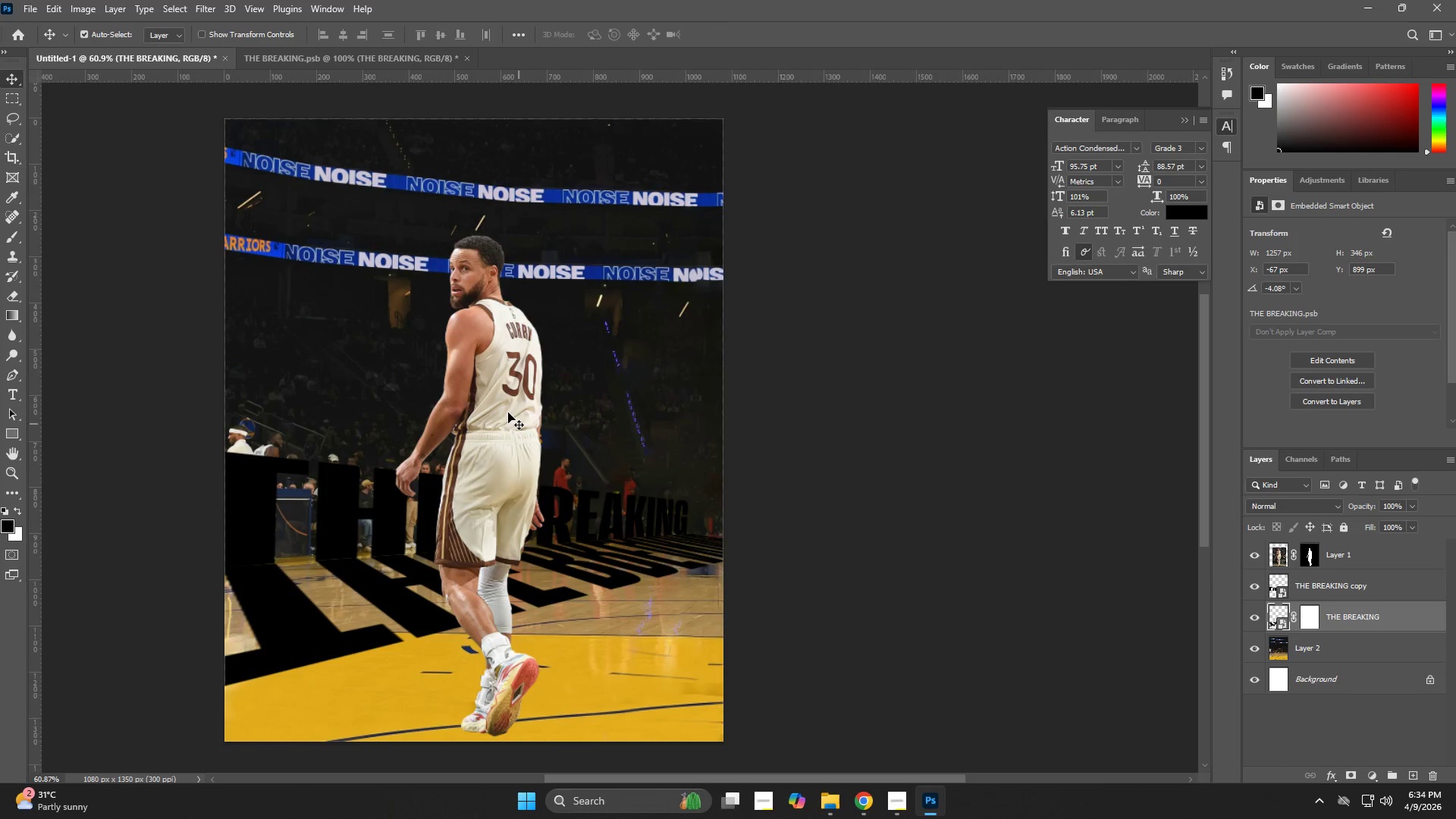 
left_click([507, 410])
 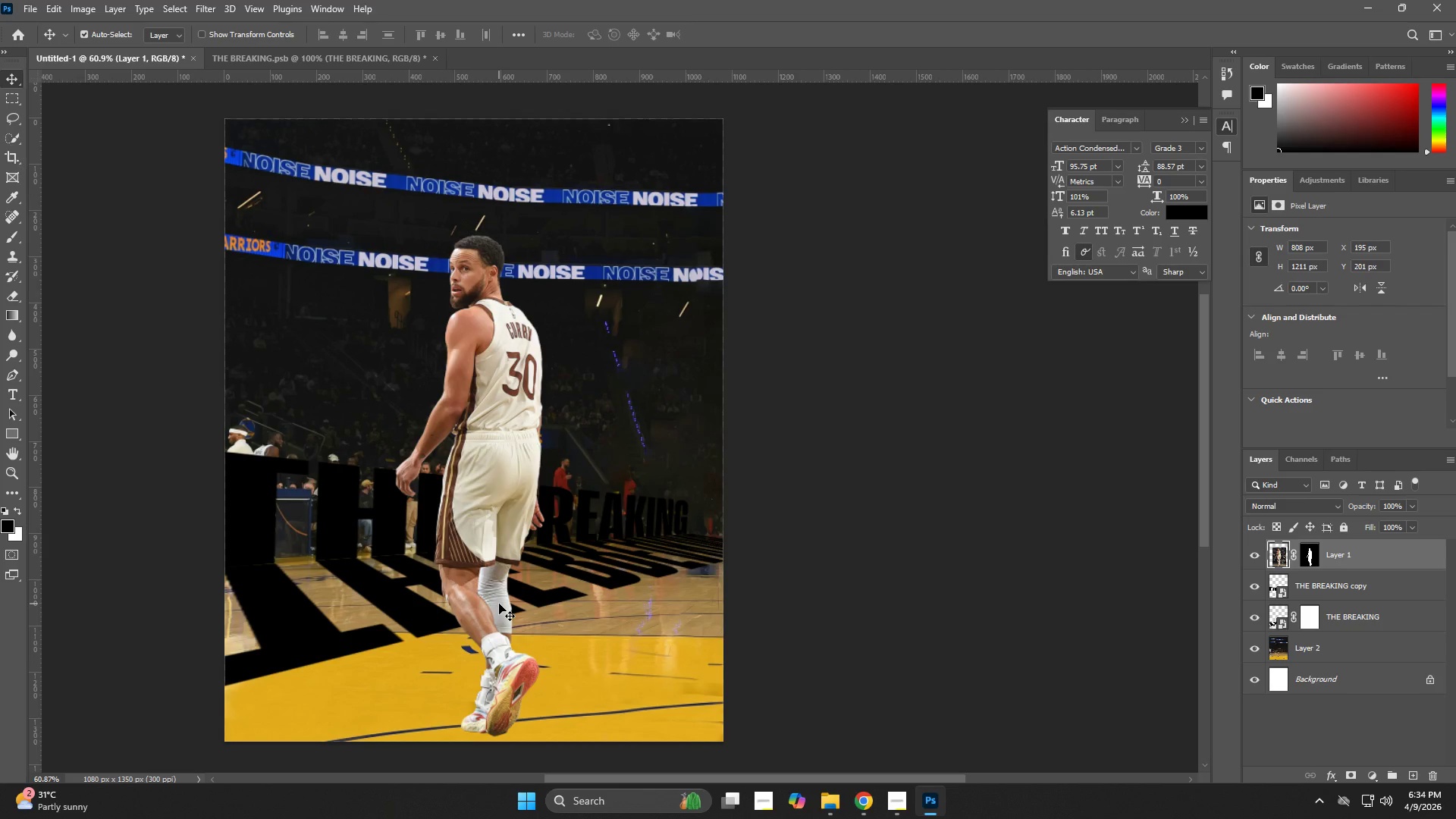 
wait(7.7)
 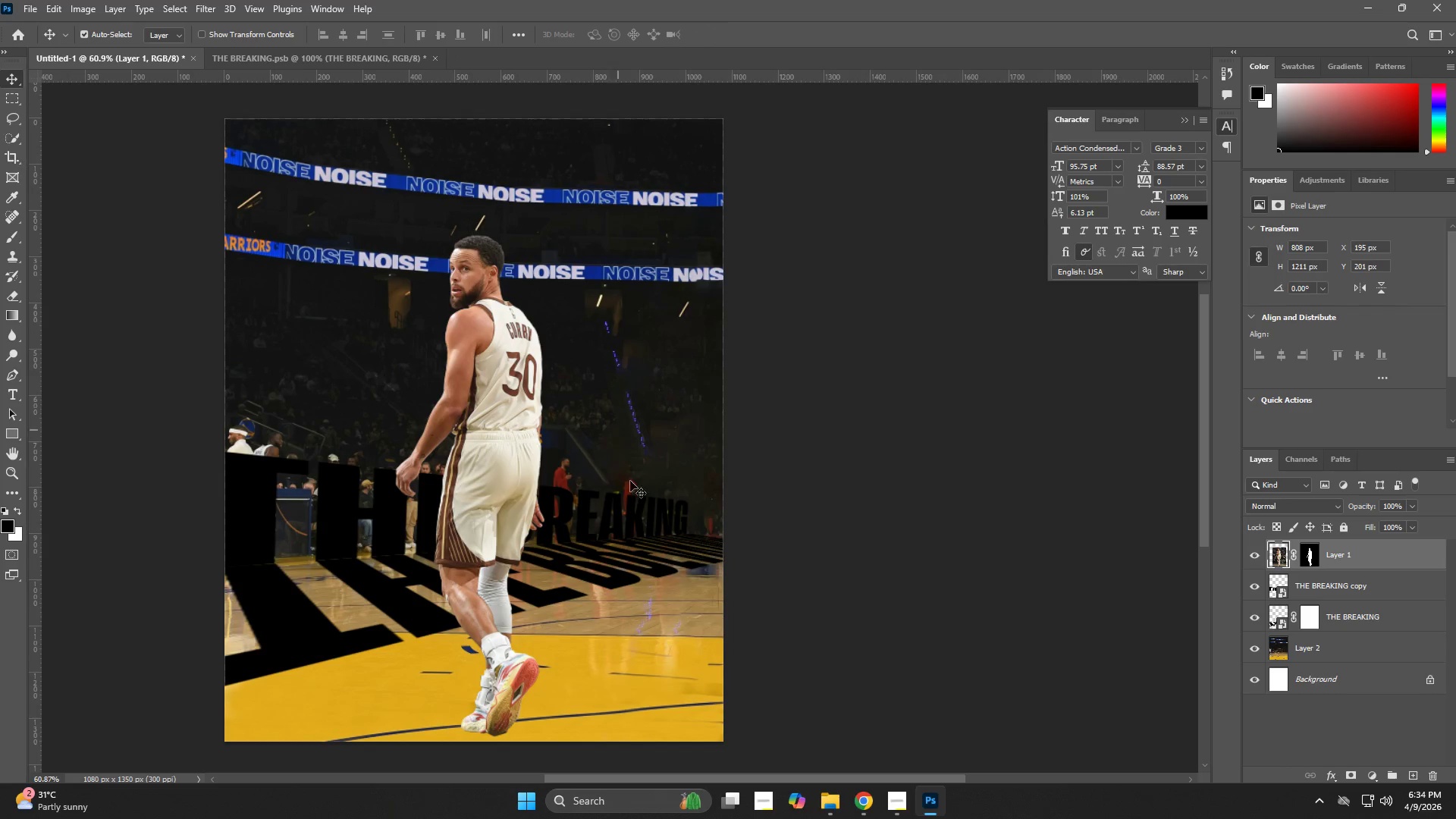 
key(Alt+AltLeft)
 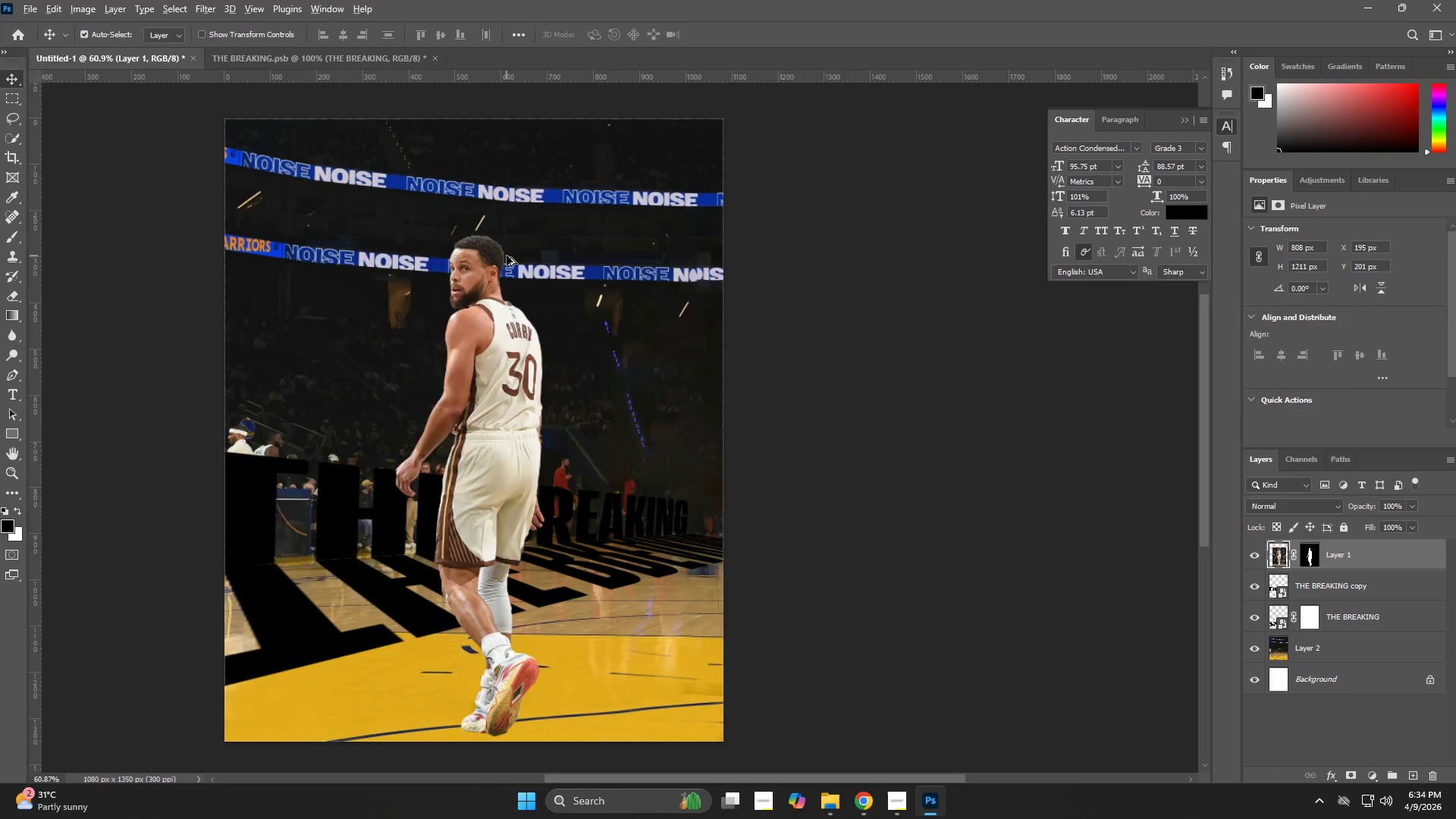 
key(Alt+Tab)
 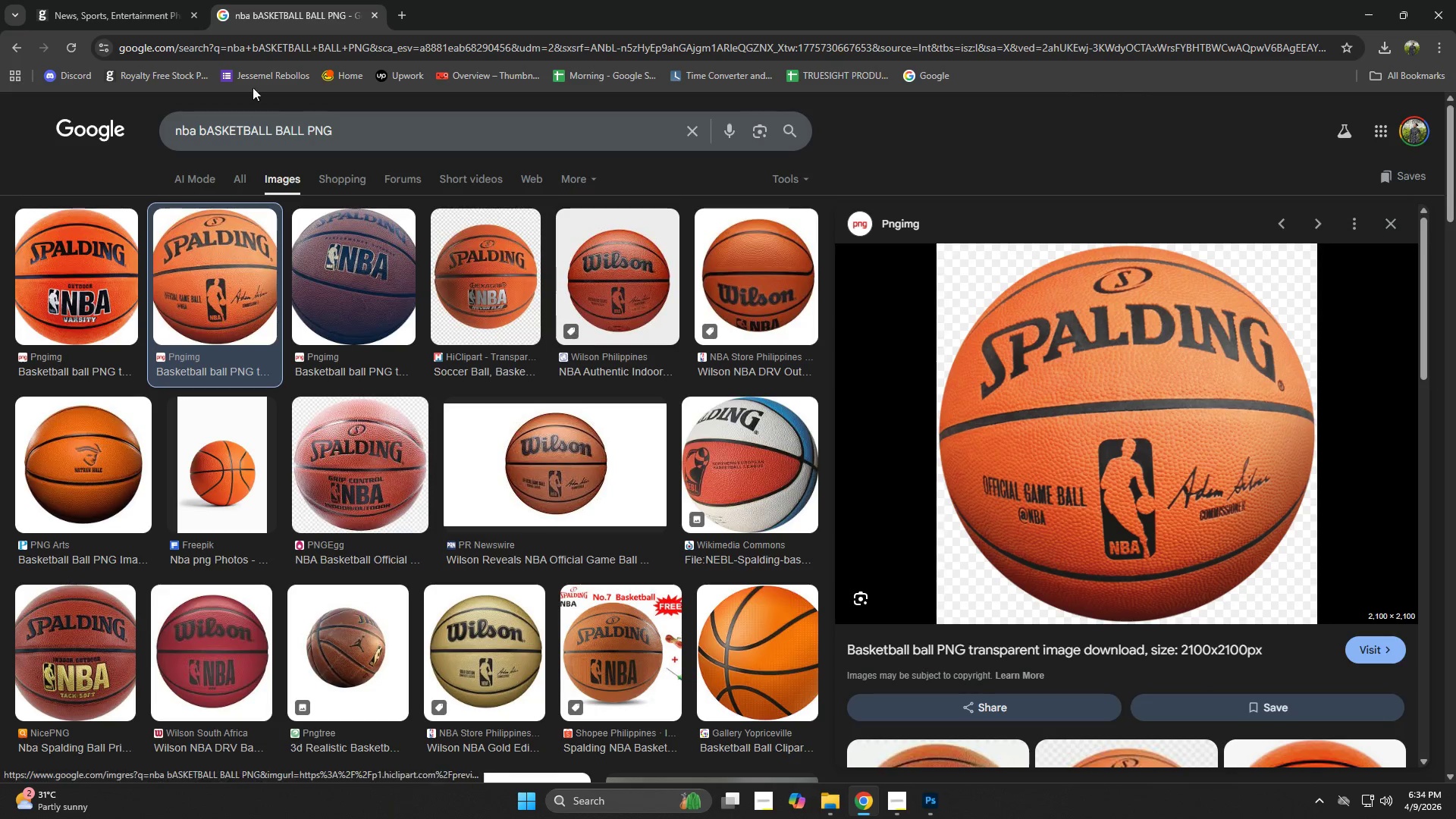 
left_click([160, 0])
 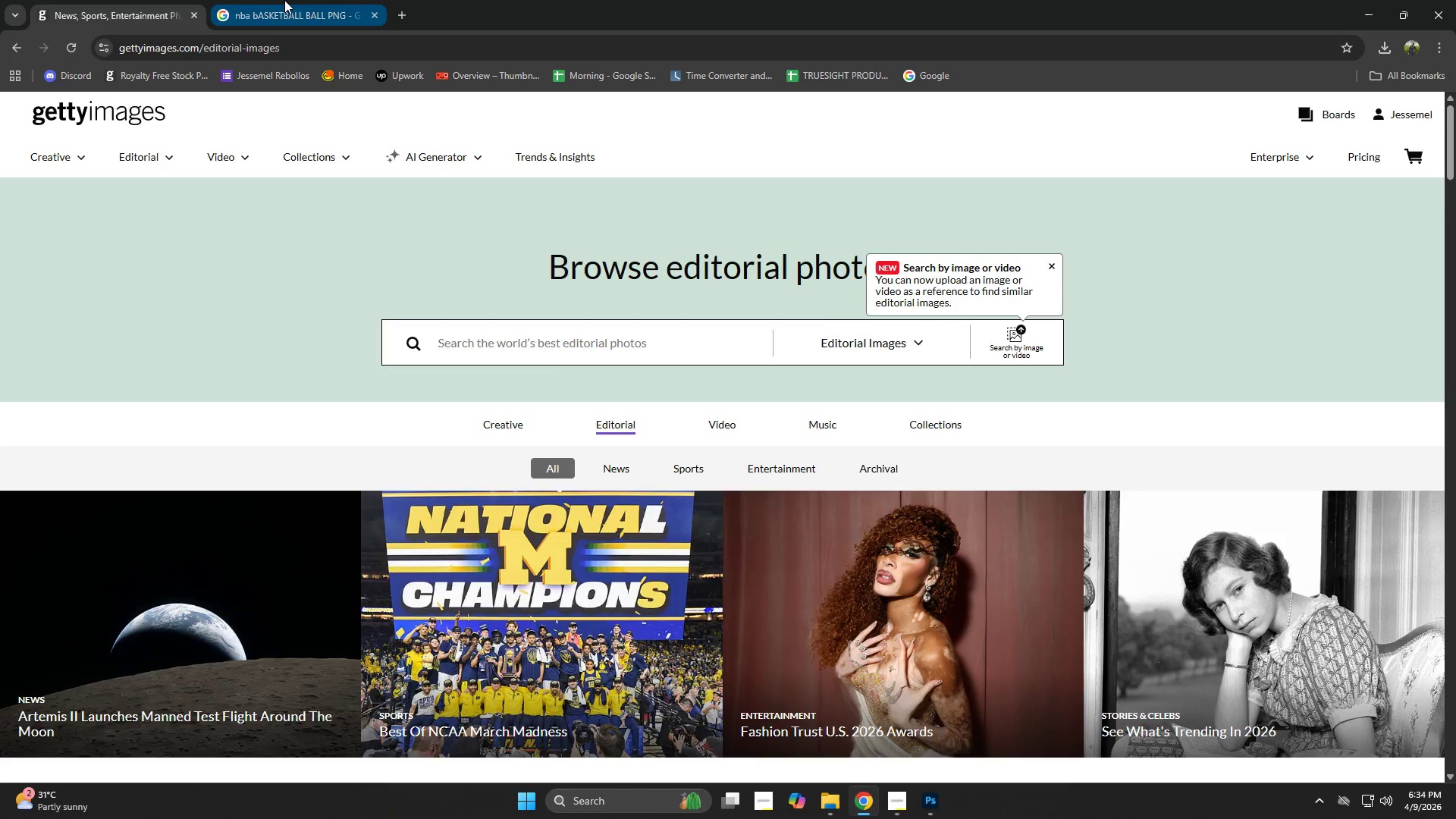 
left_click([284, 0])
 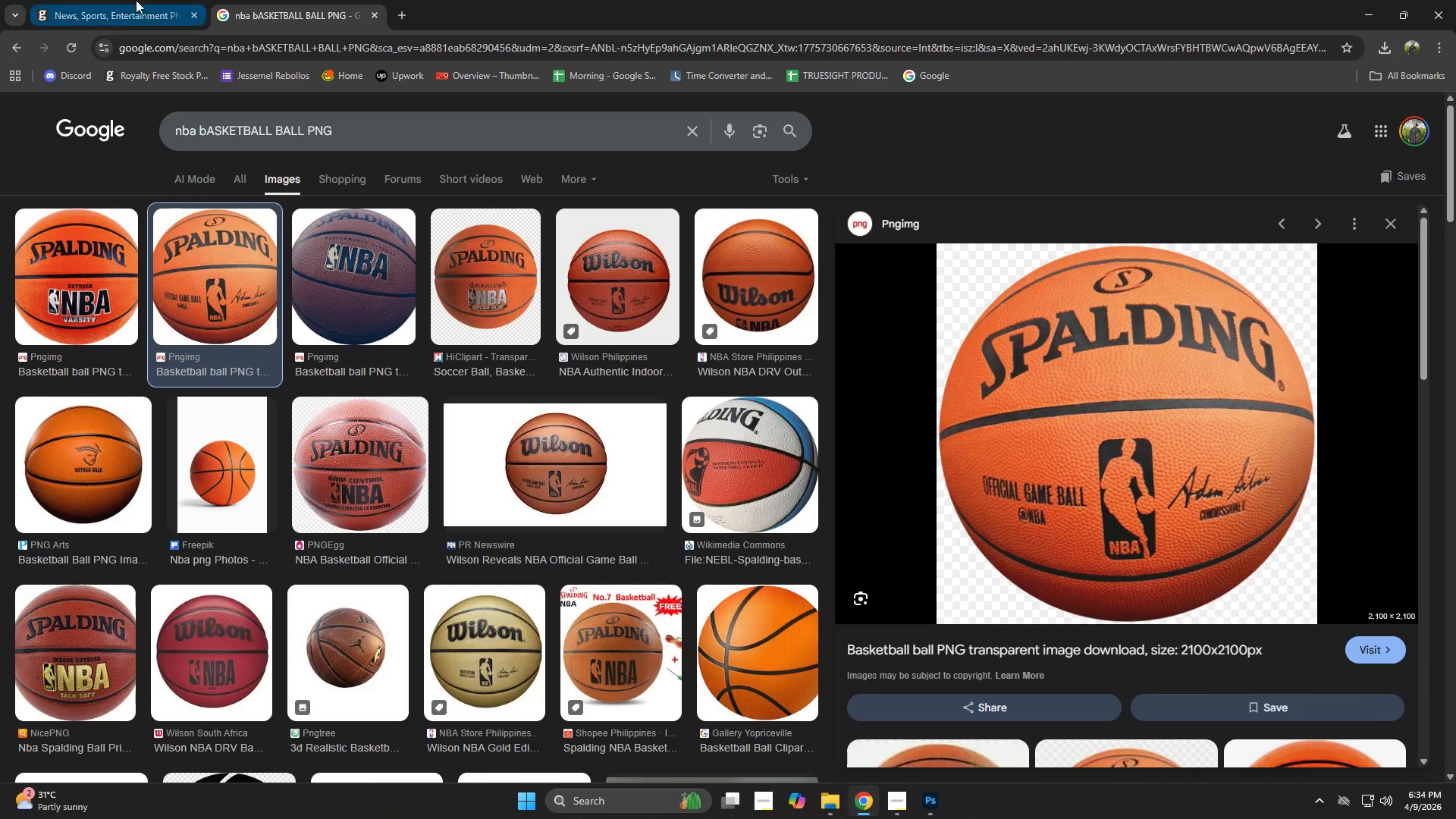 
left_click([122, 0])
 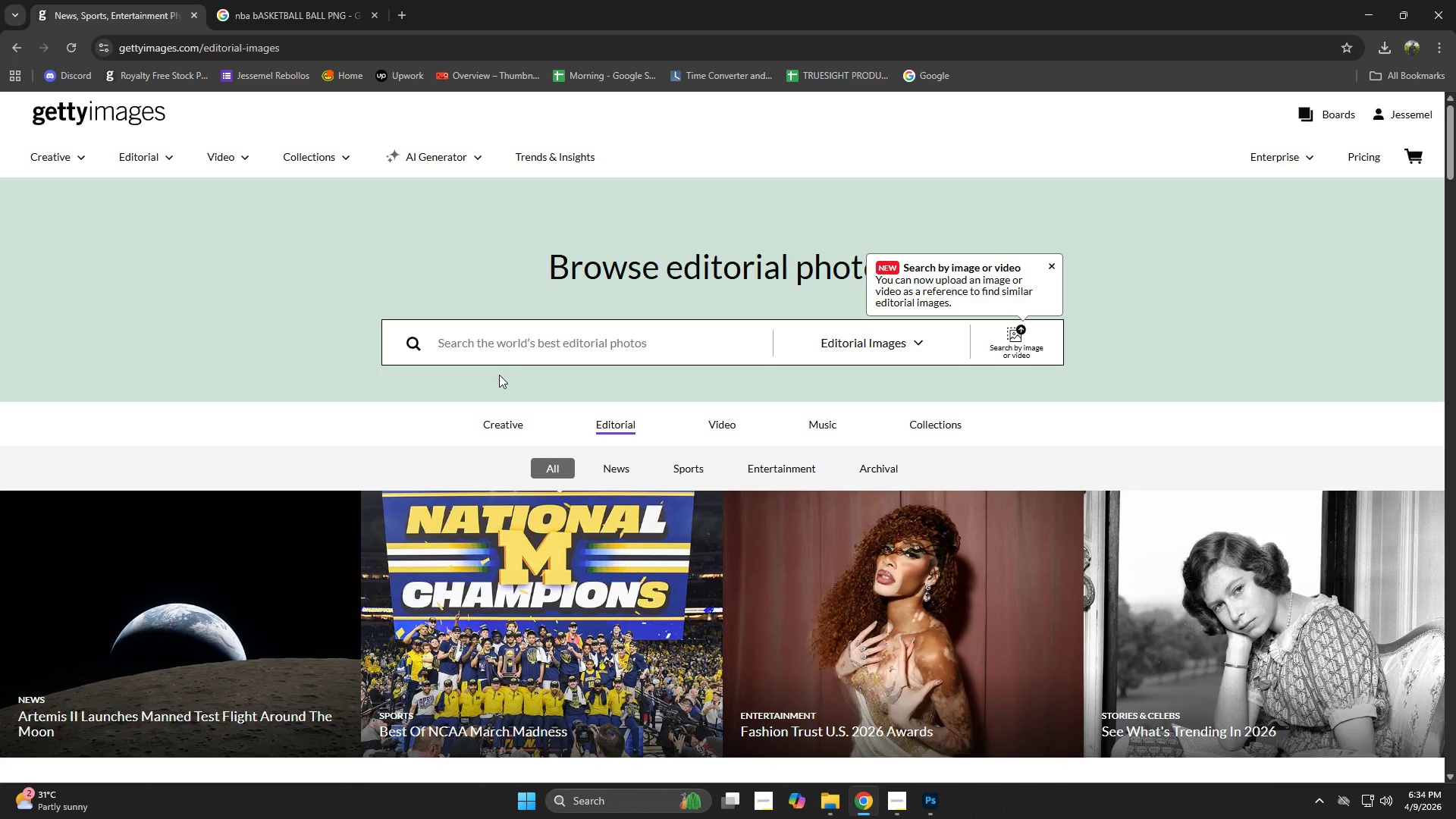 
key(Alt+AltLeft)
 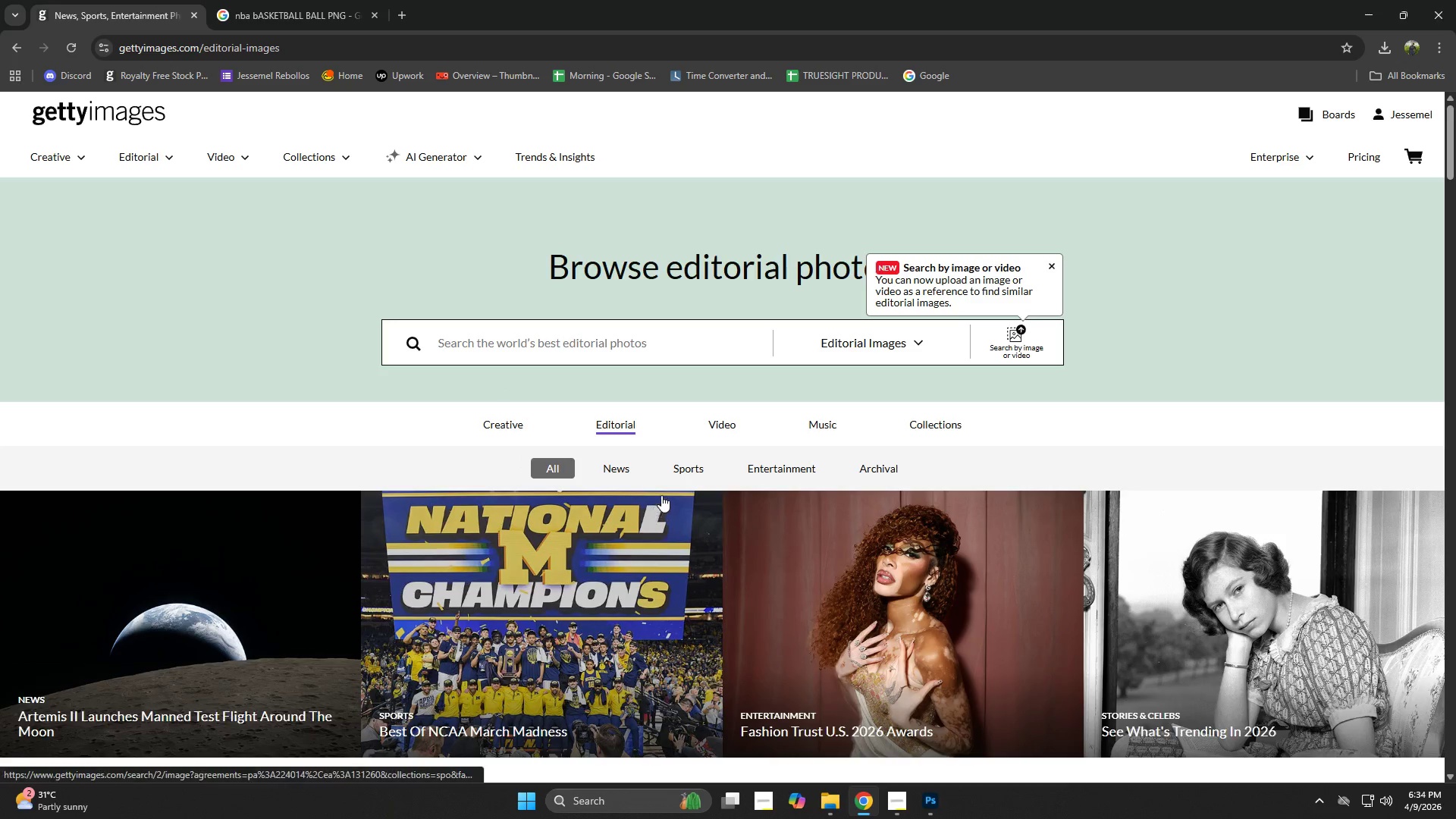 
key(Alt+Tab)
 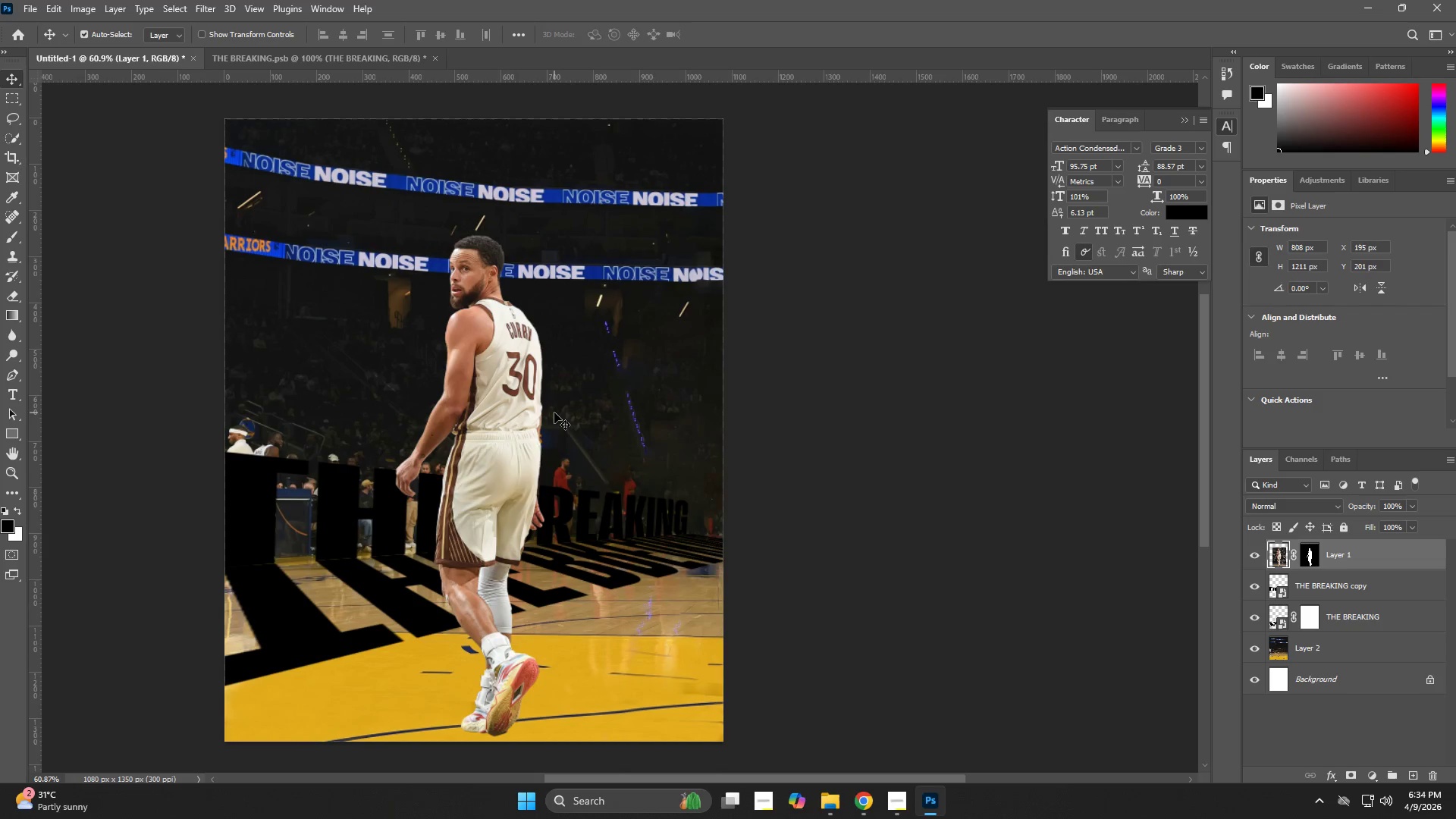 
key(V)
 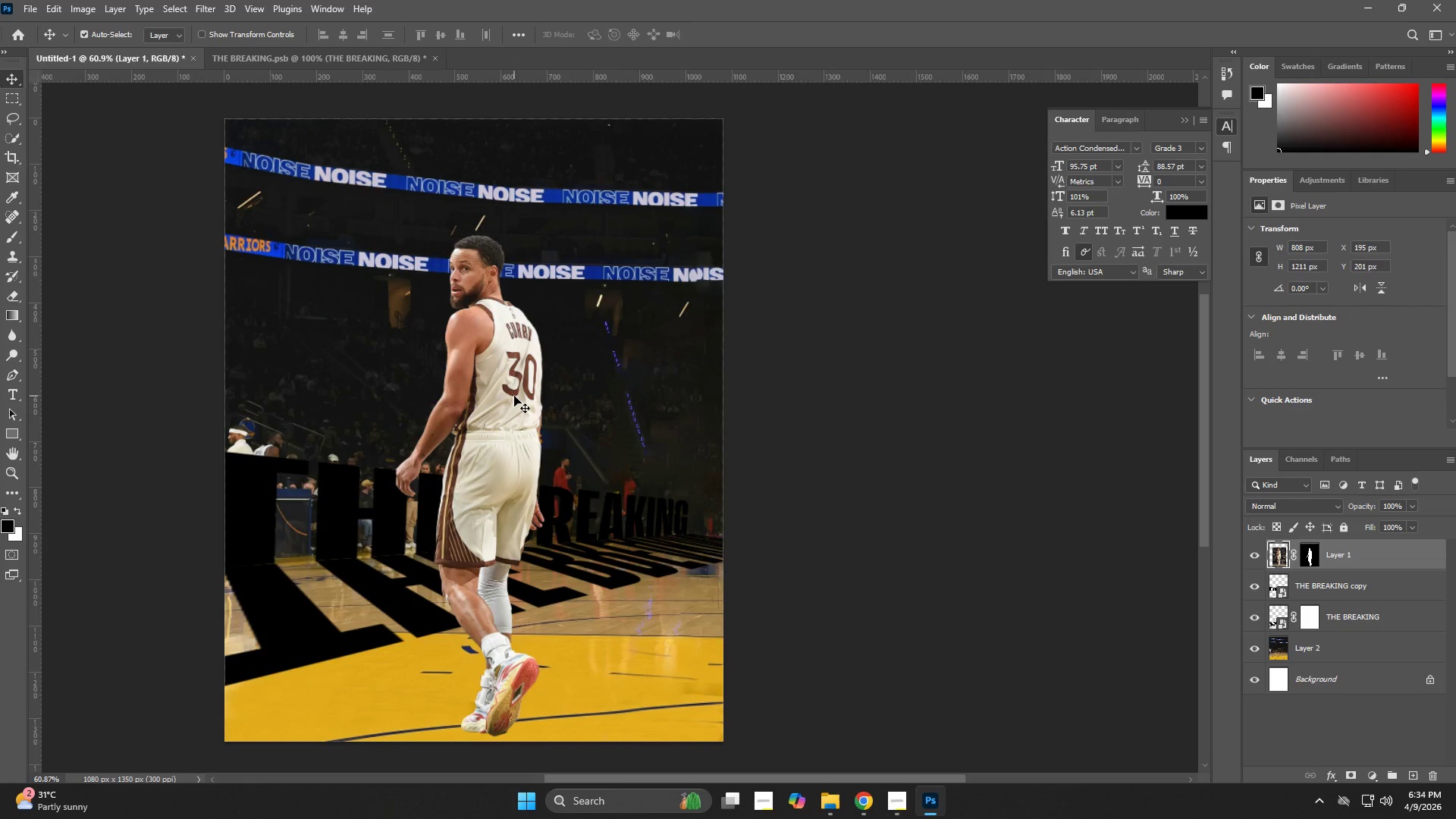 
left_click([514, 396])
 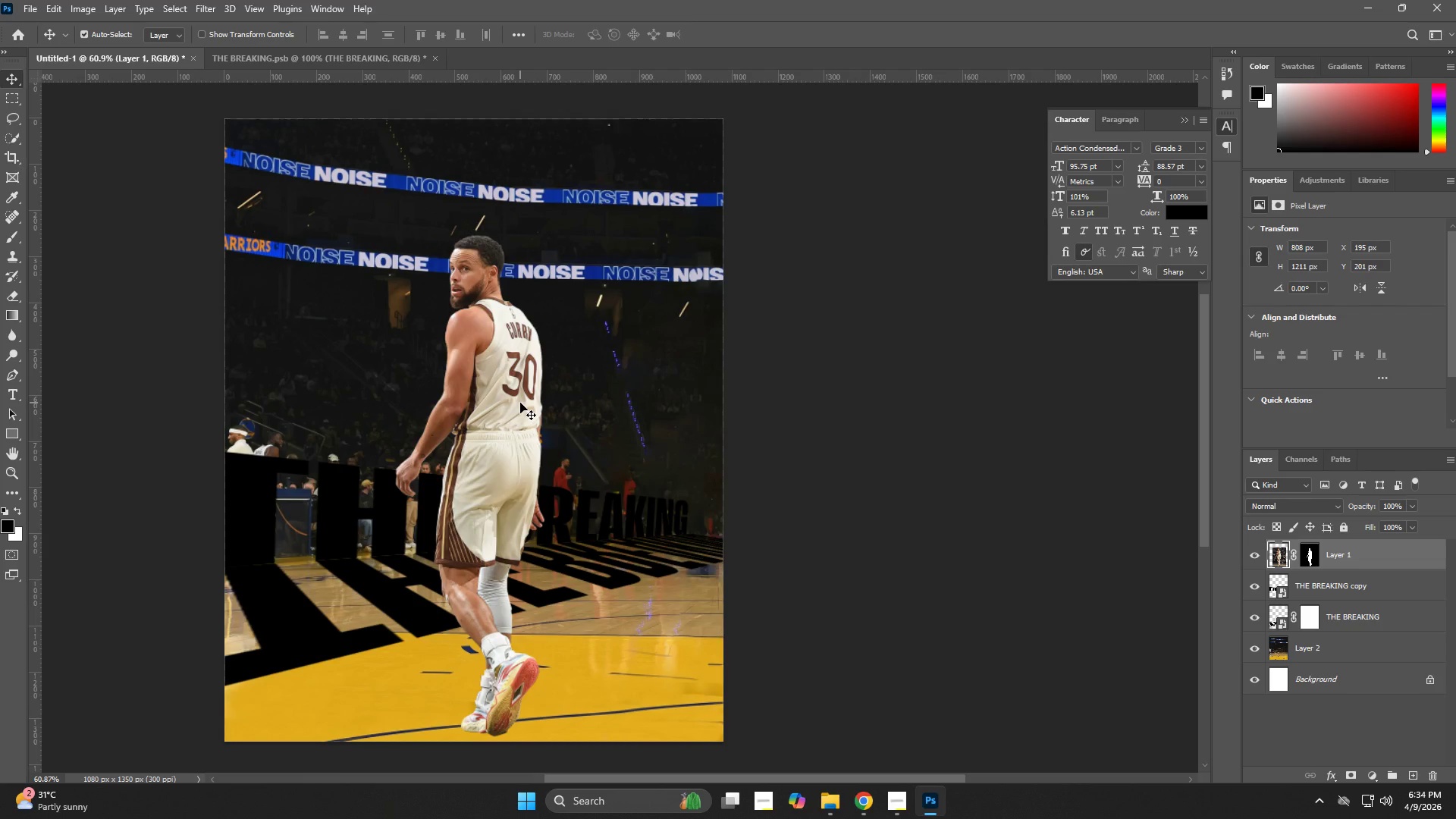 
key(ArrowRight)
 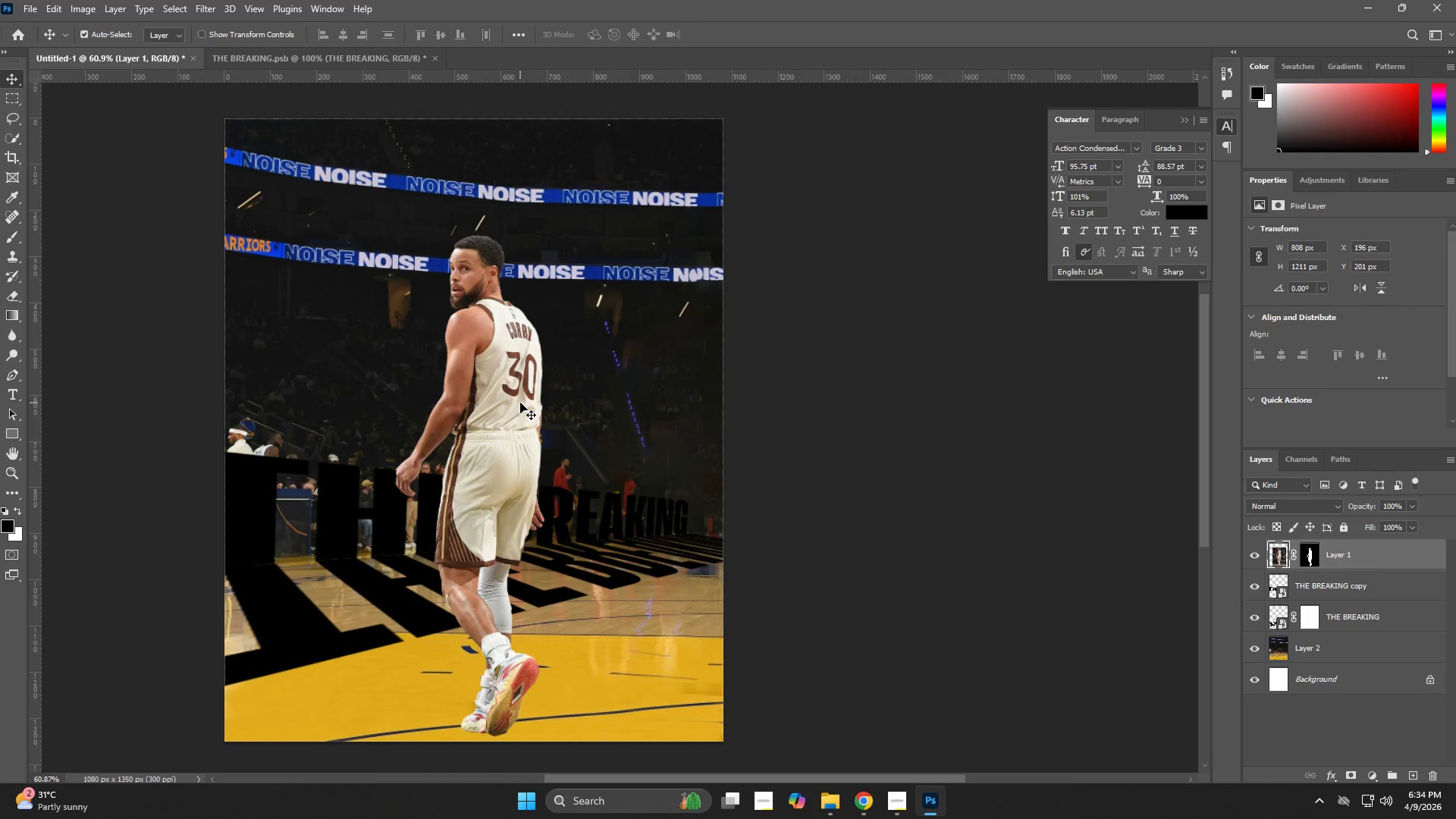 
key(ArrowRight)
 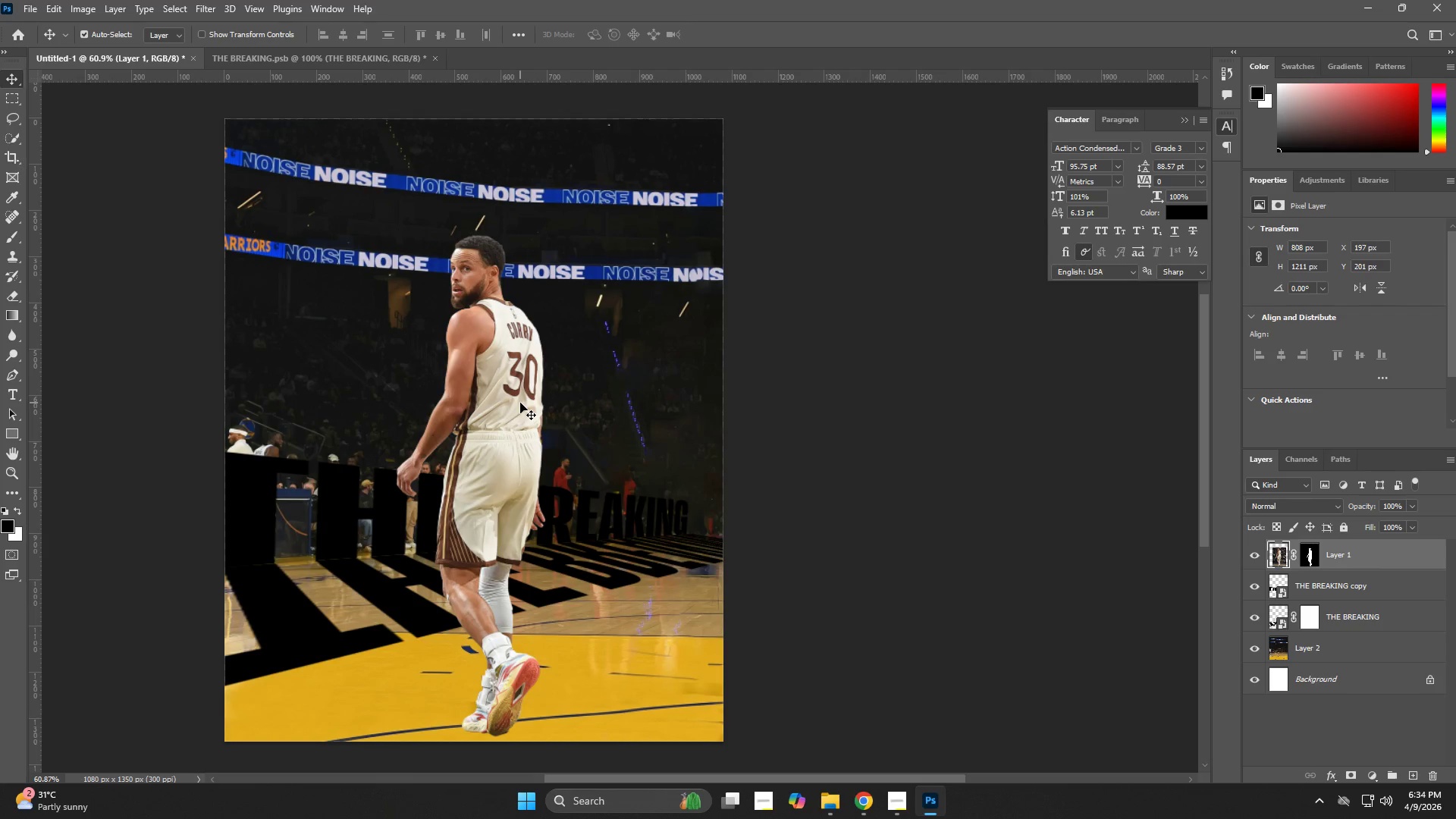 
key(ArrowRight)
 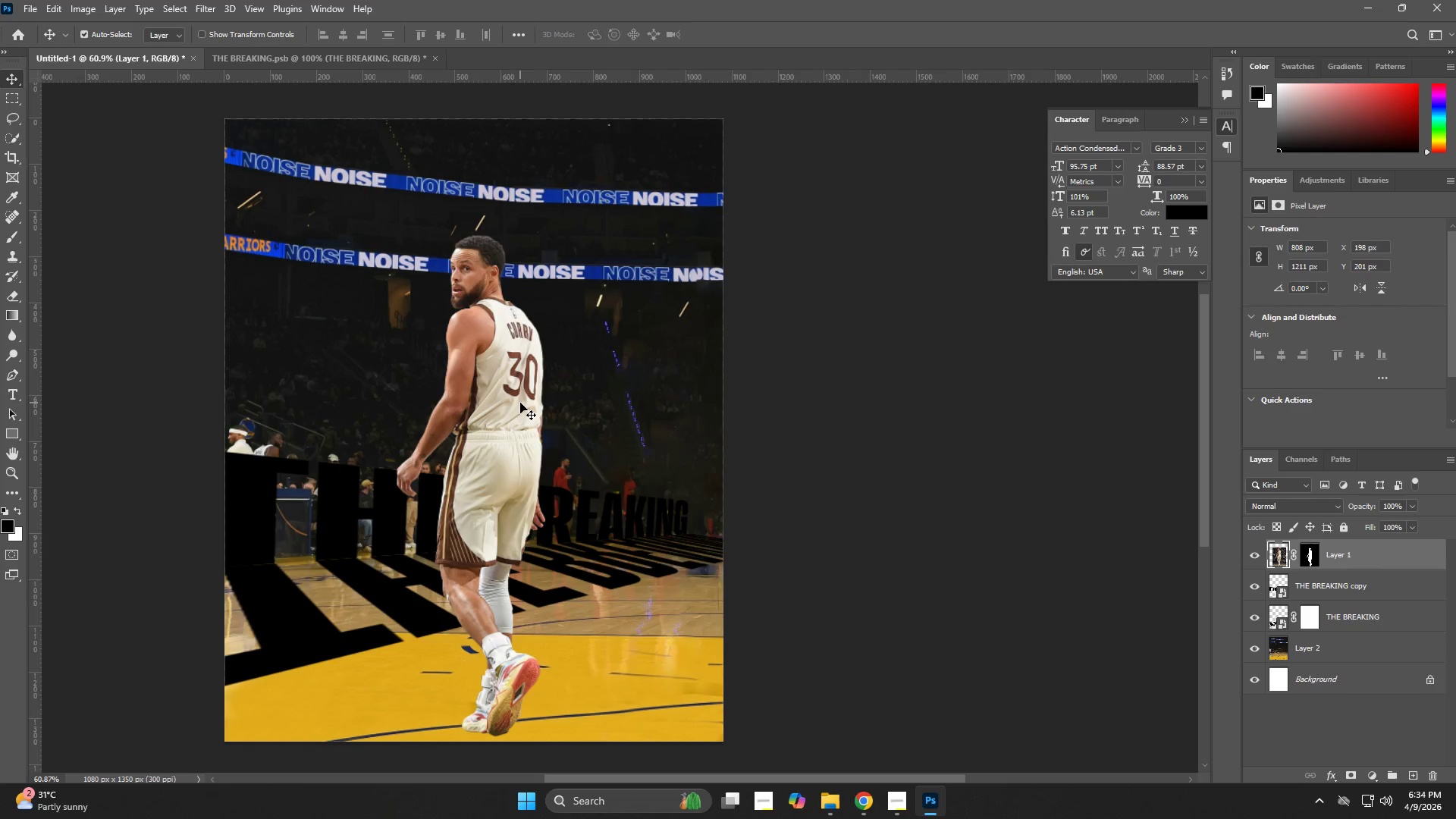 
key(ArrowRight)
 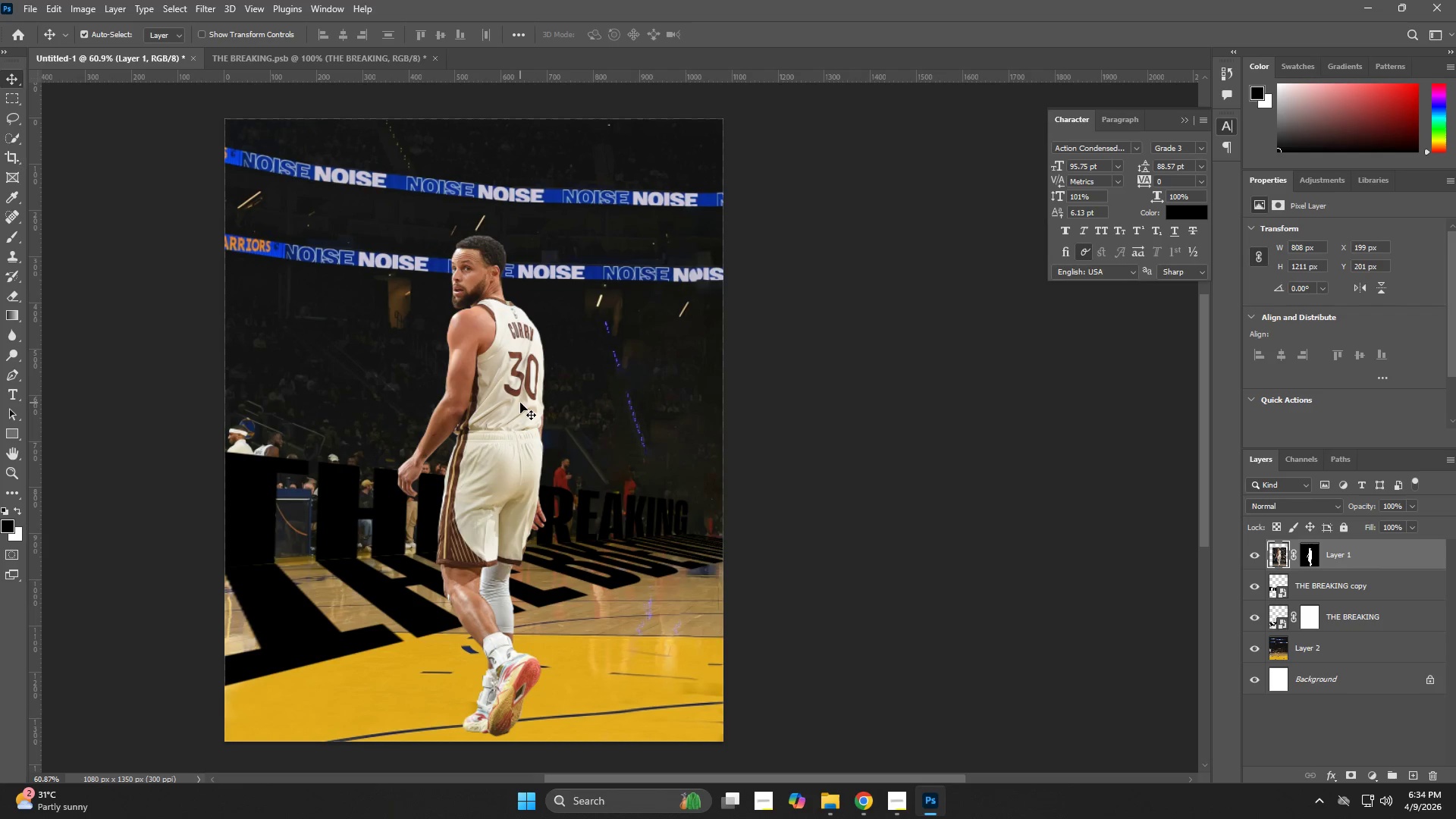 
key(ArrowRight)
 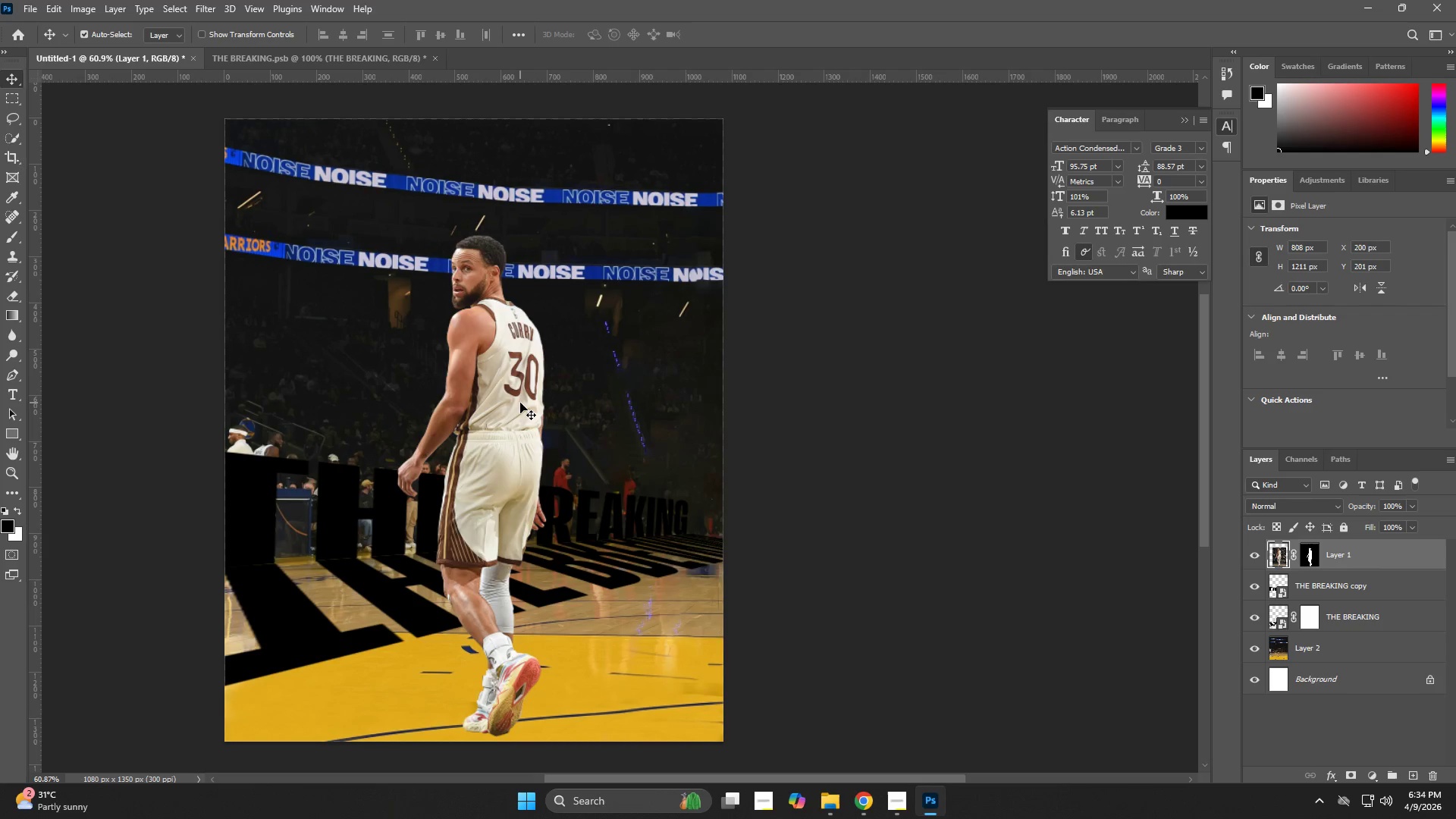 
key(ArrowRight)